 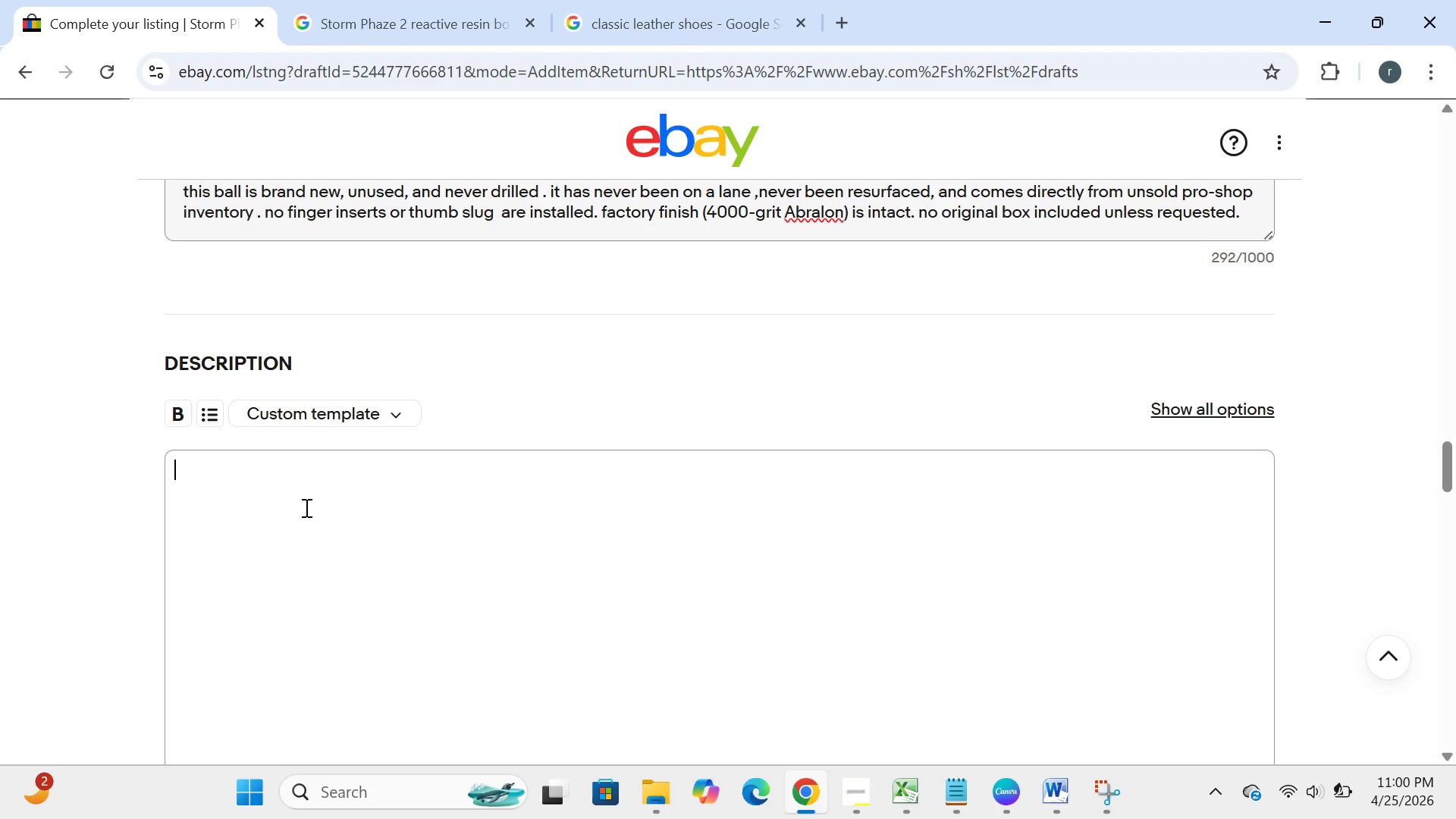 
hold_key(key=ShiftRight, duration=0.39)
 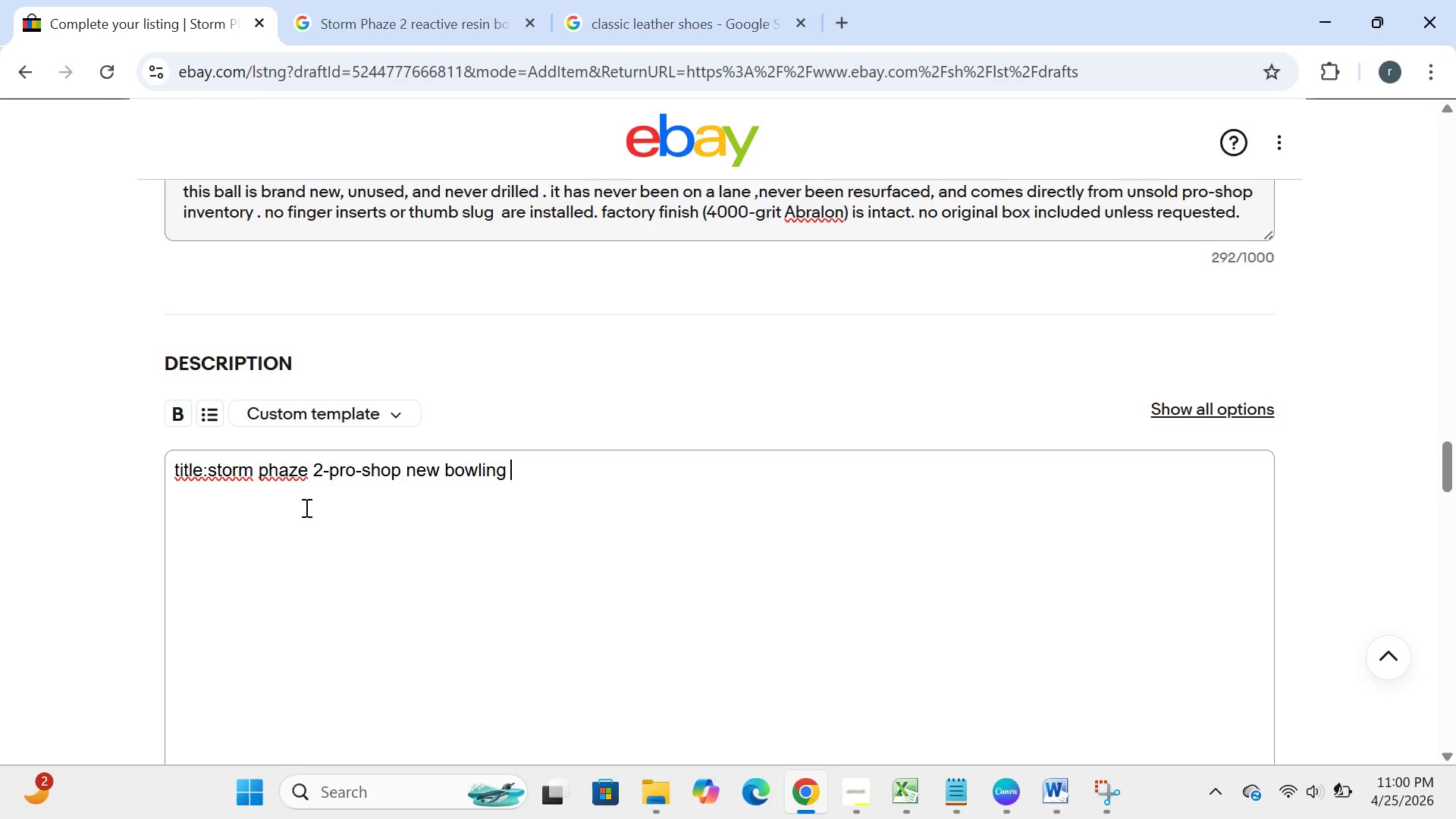 
wait(37.31)
 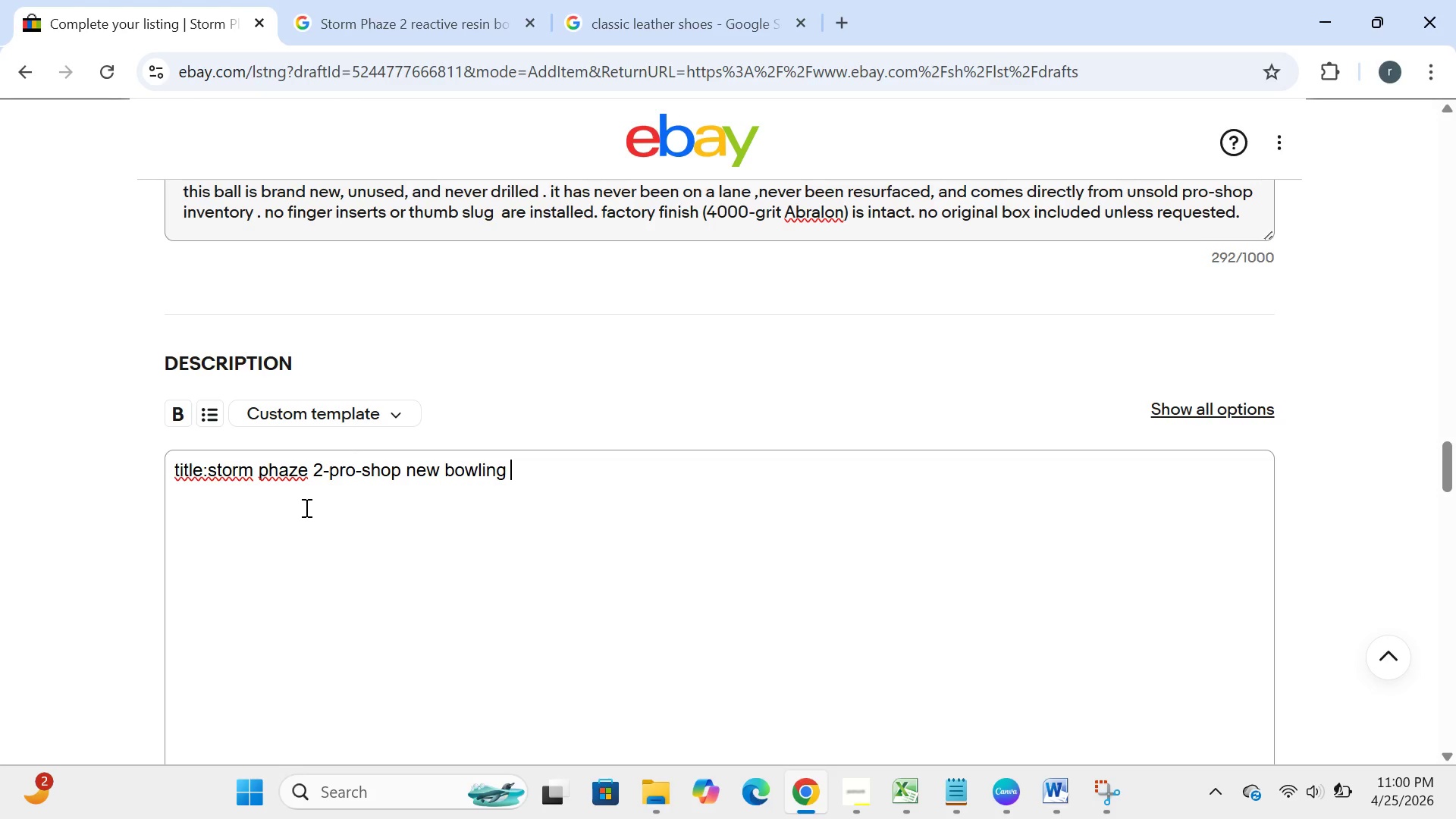 
left_click([215, 468])
 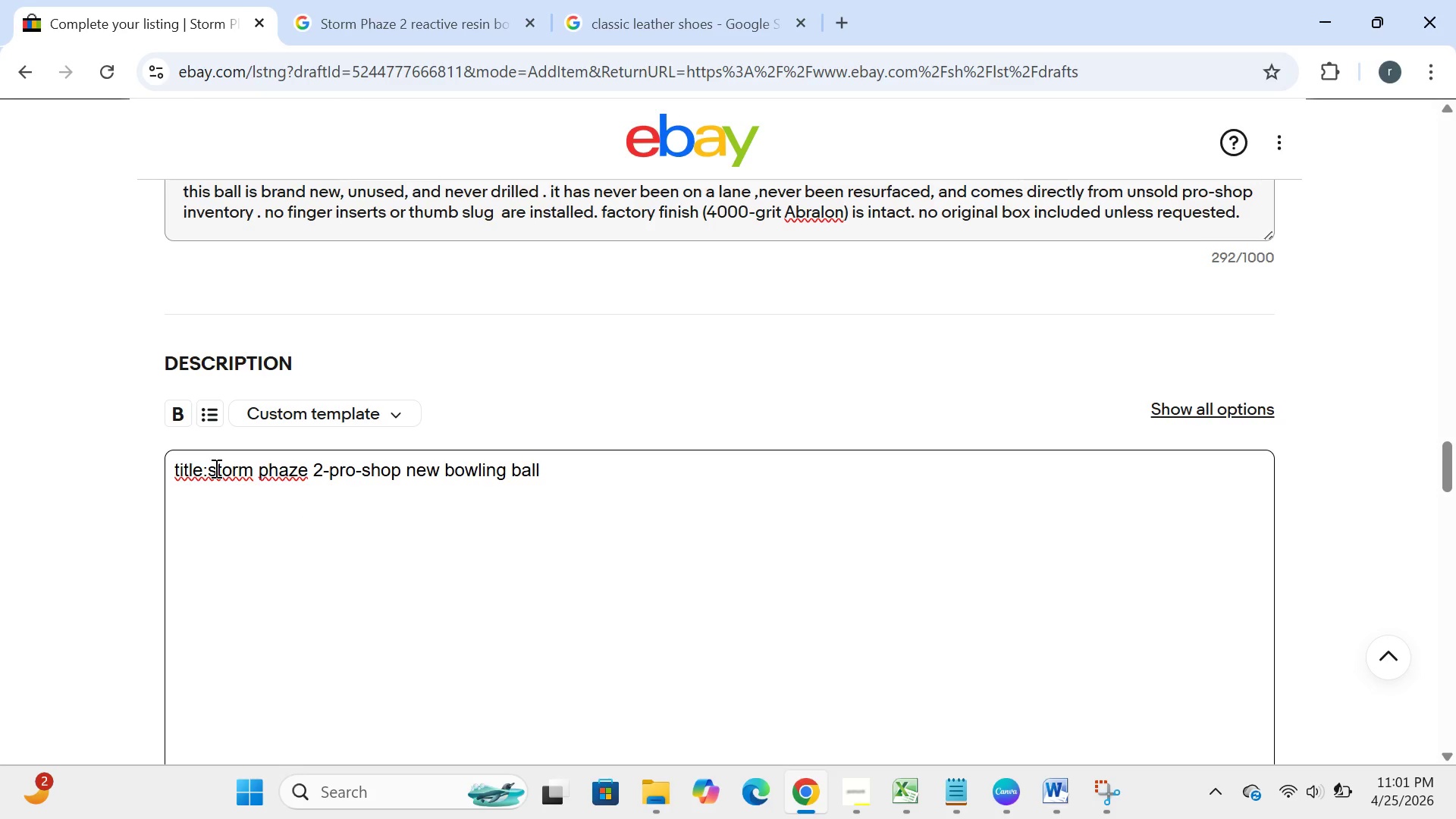 
key(Backspace)
 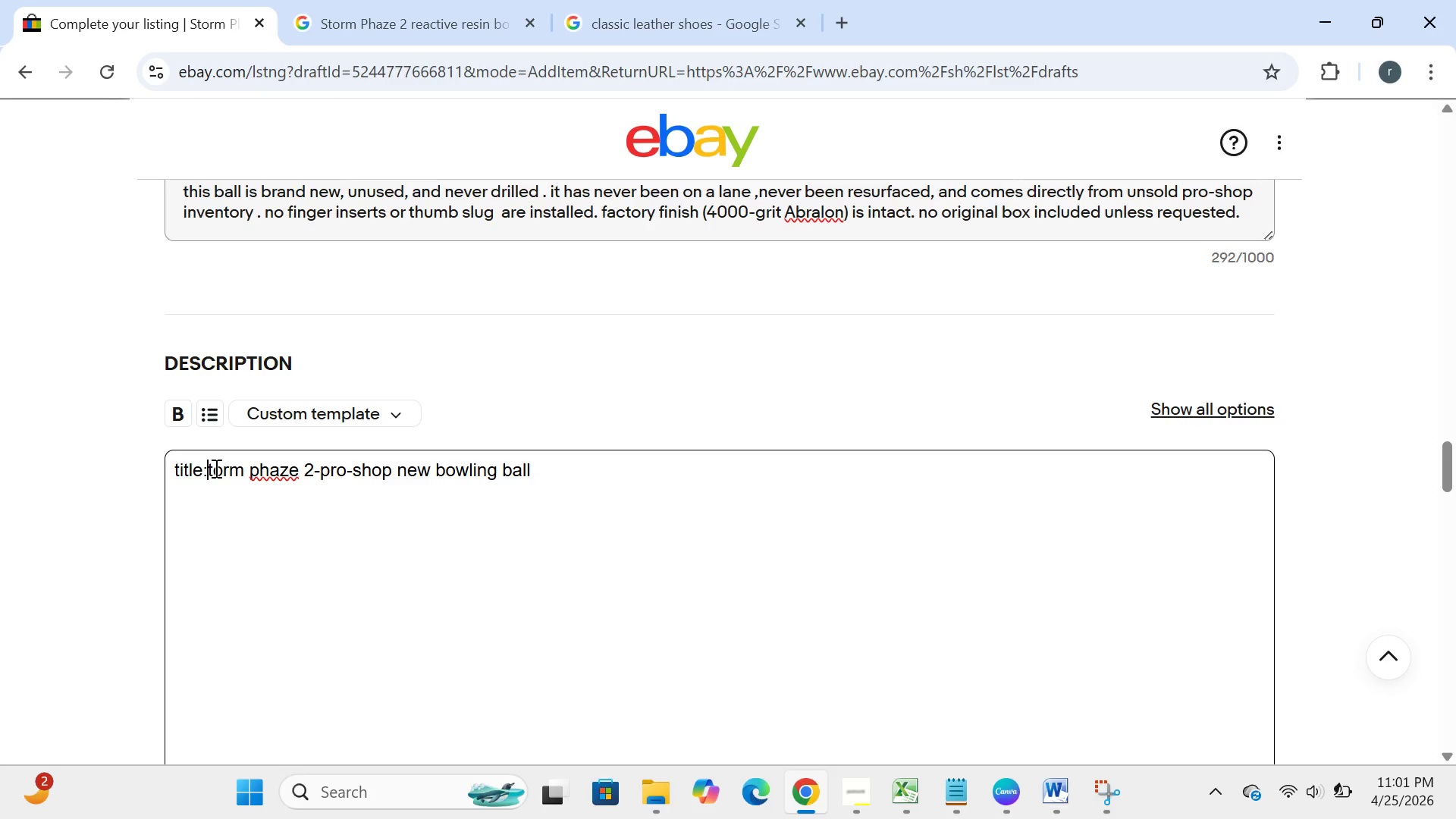 
key(CapsLock)
 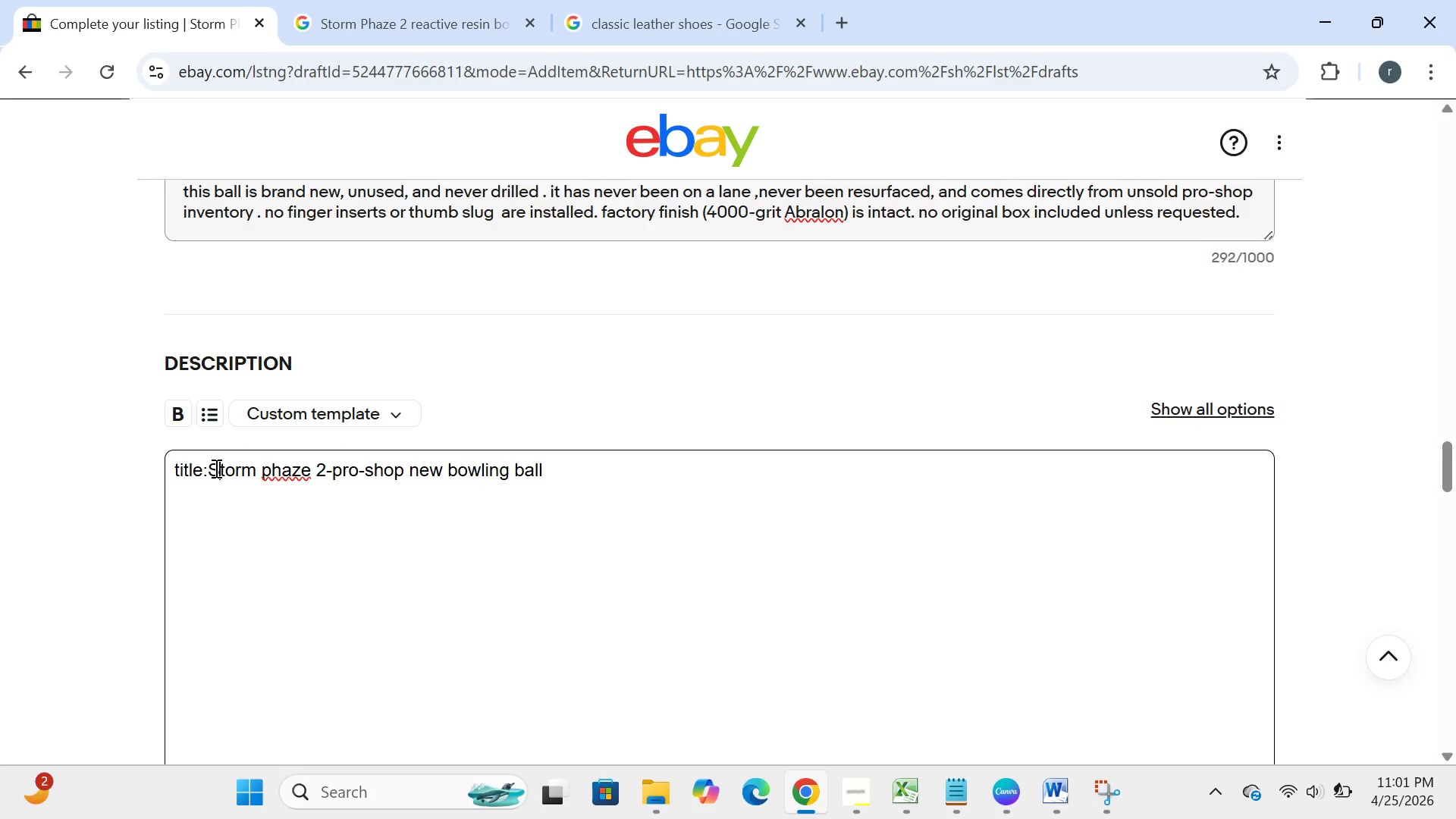 
key(S)
 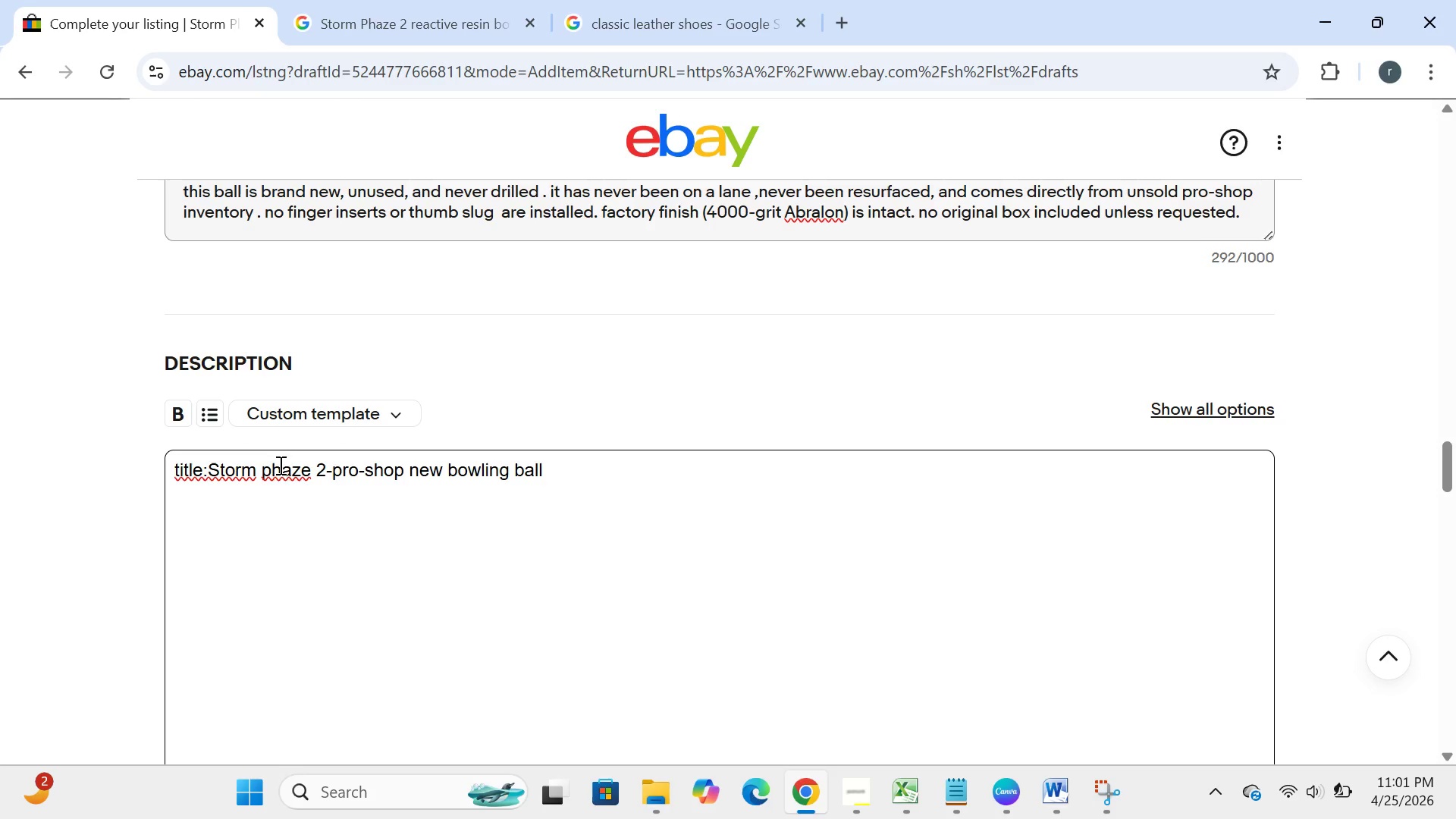 
left_click([270, 472])
 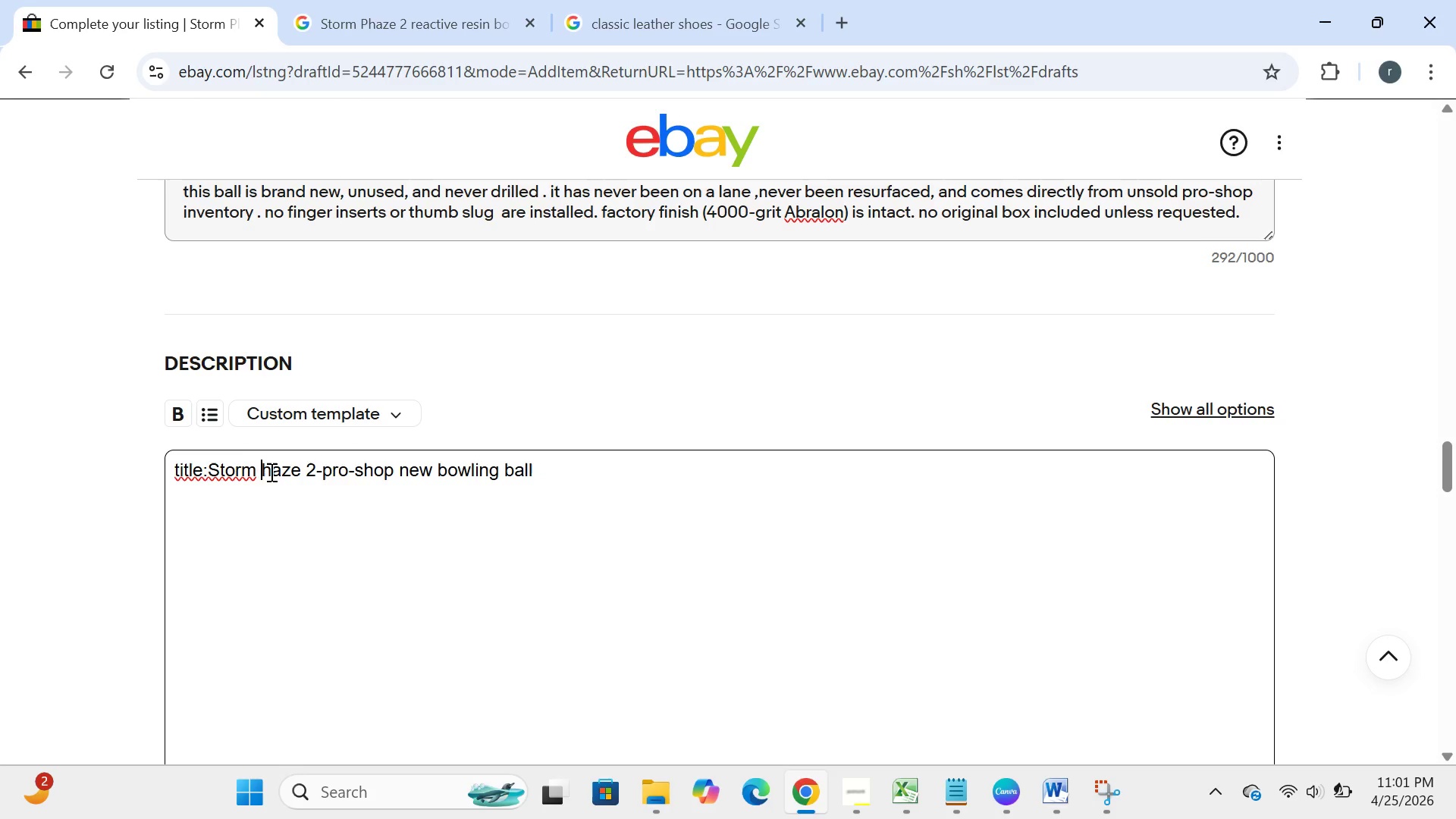 
key(Backspace)
 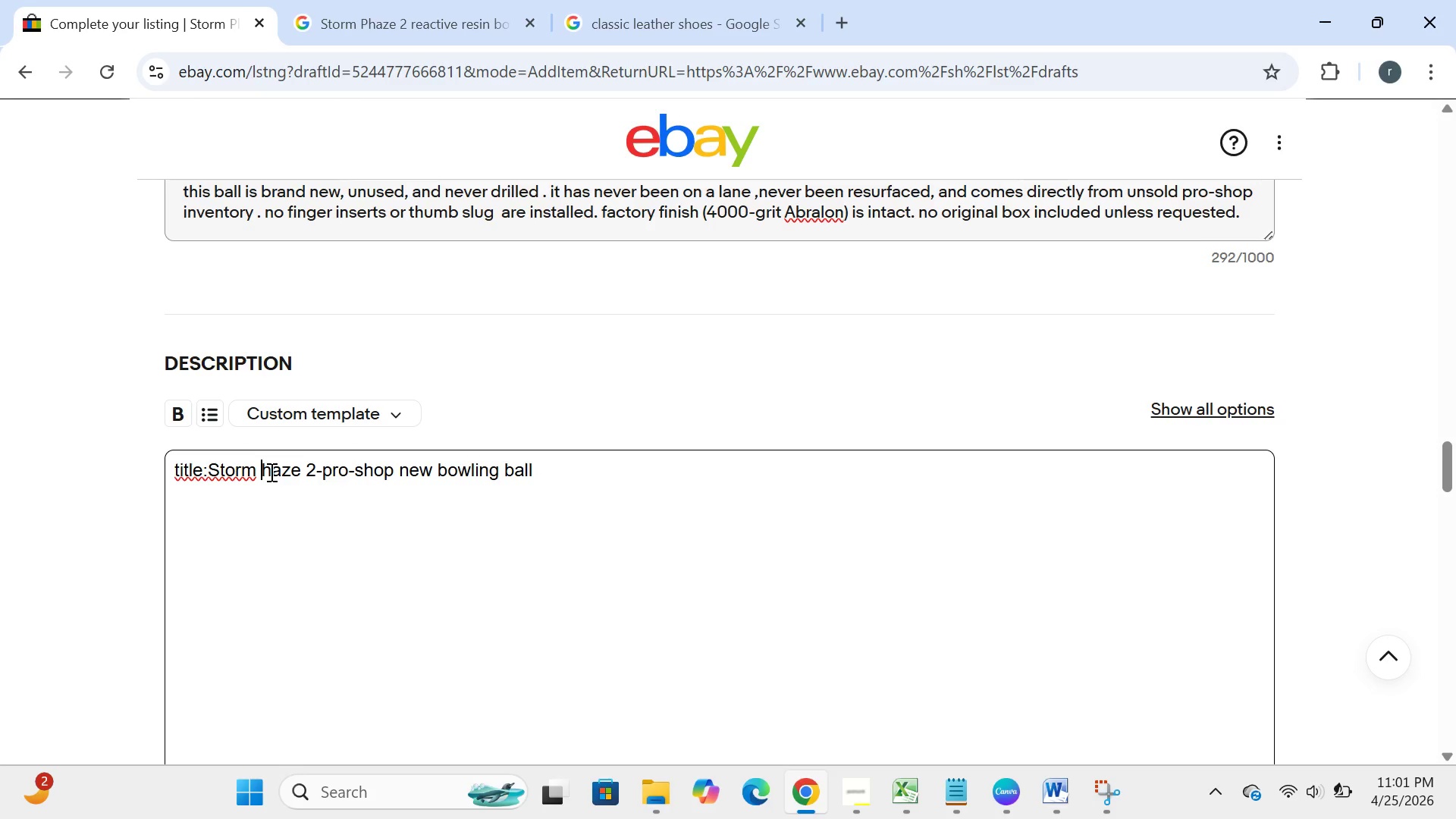 
key(P)
 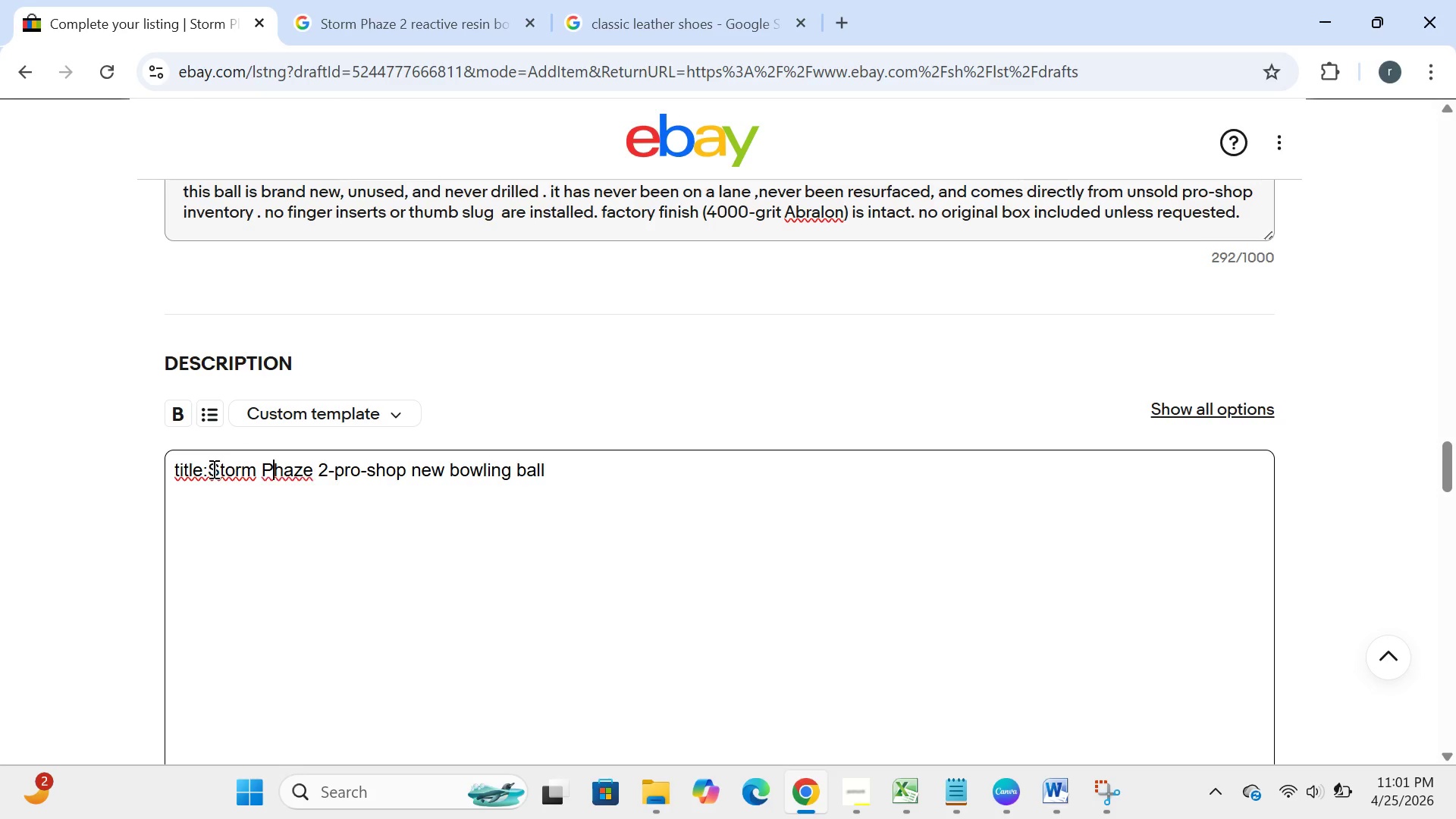 
left_click([210, 469])
 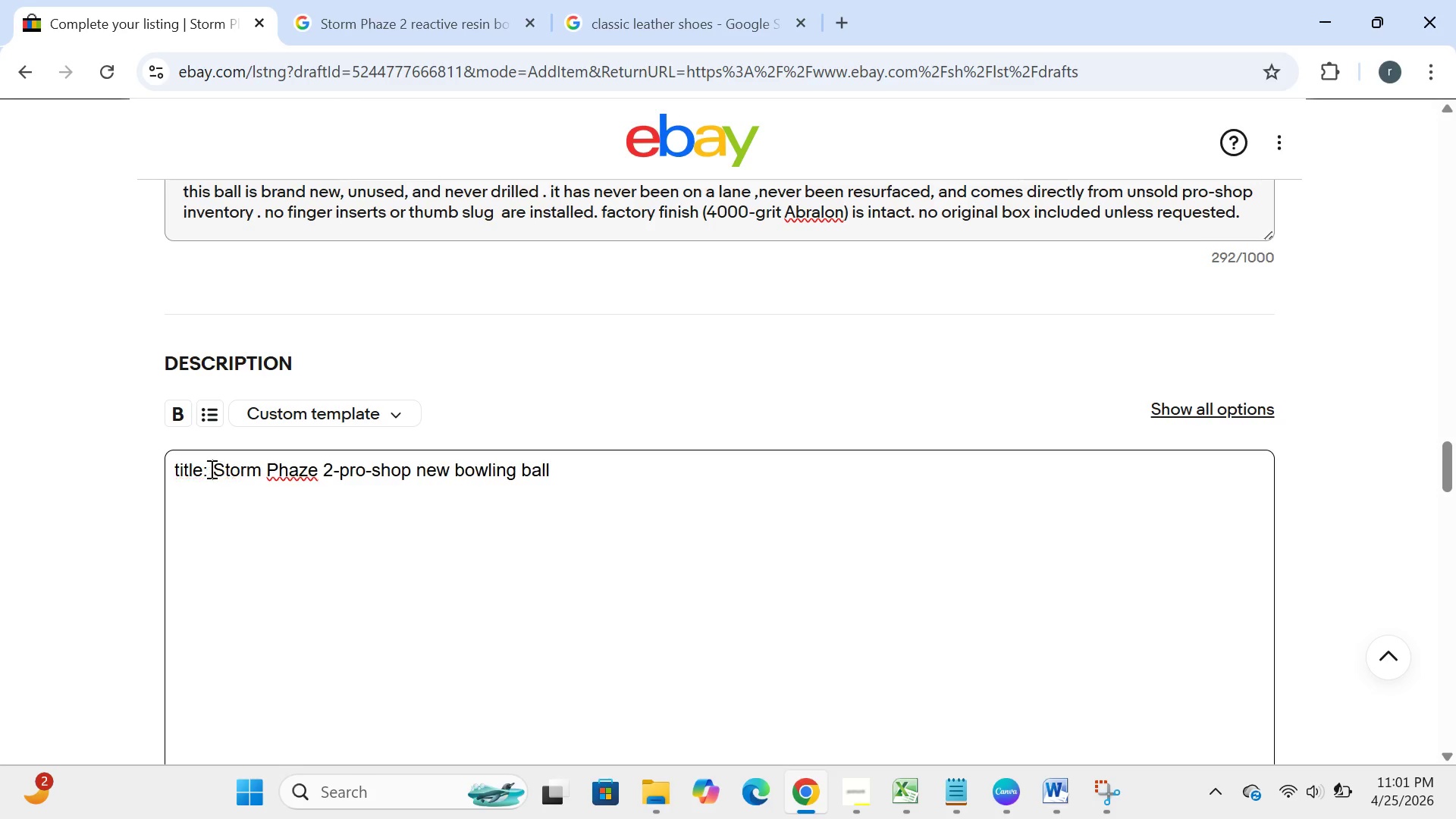 
key(Space)
 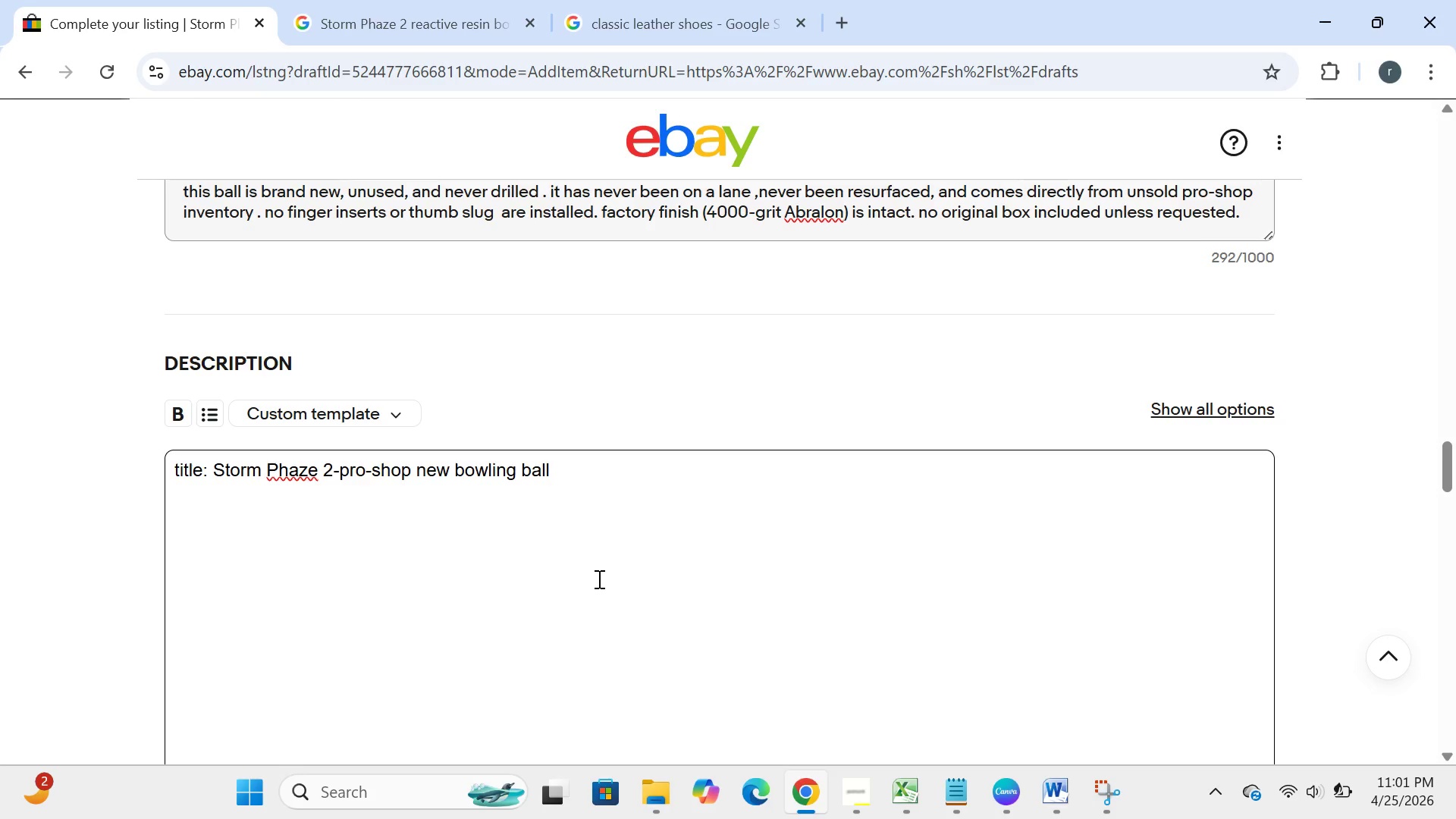 
left_click([597, 470])
 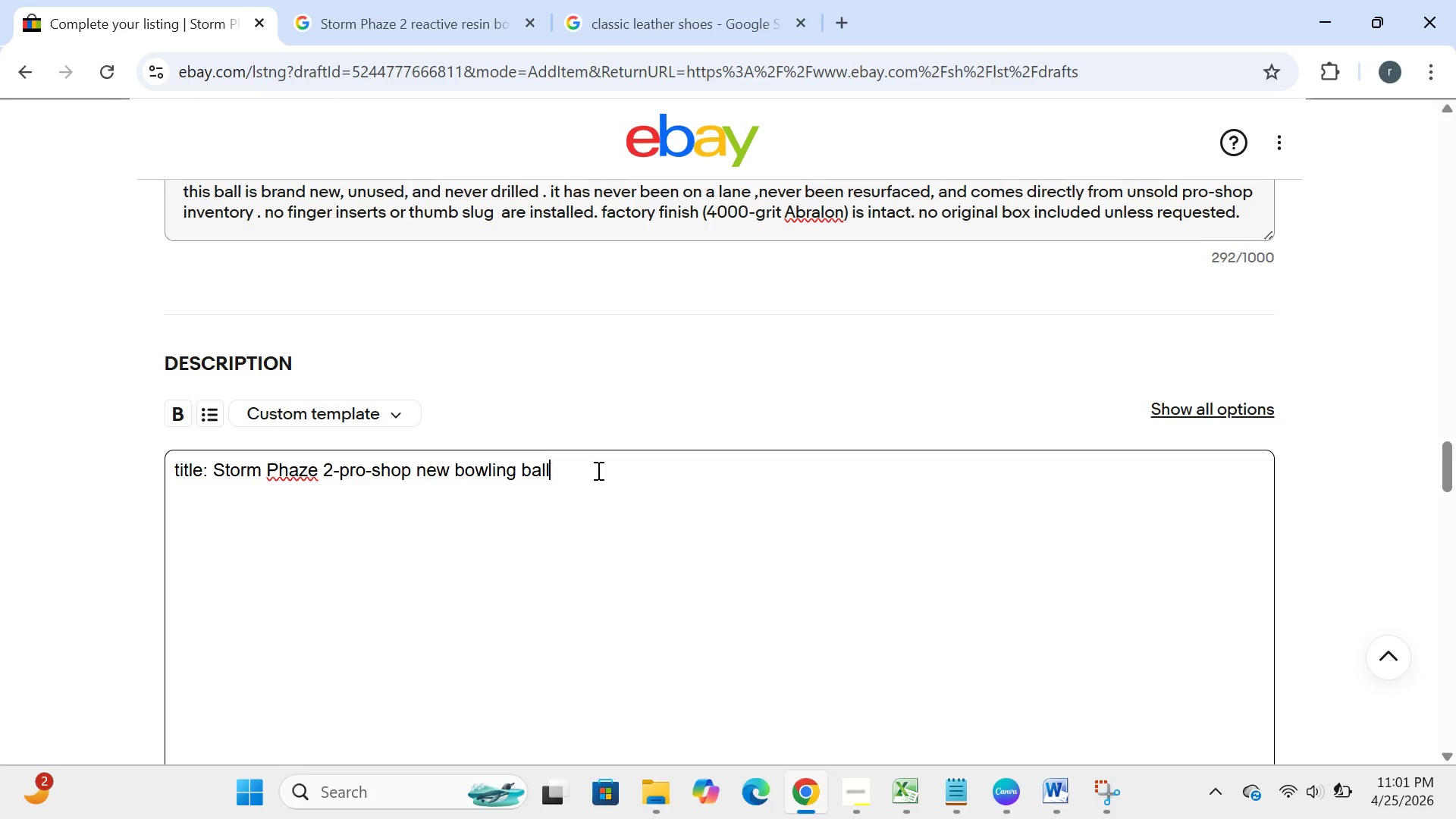 
key(CapsLock)
 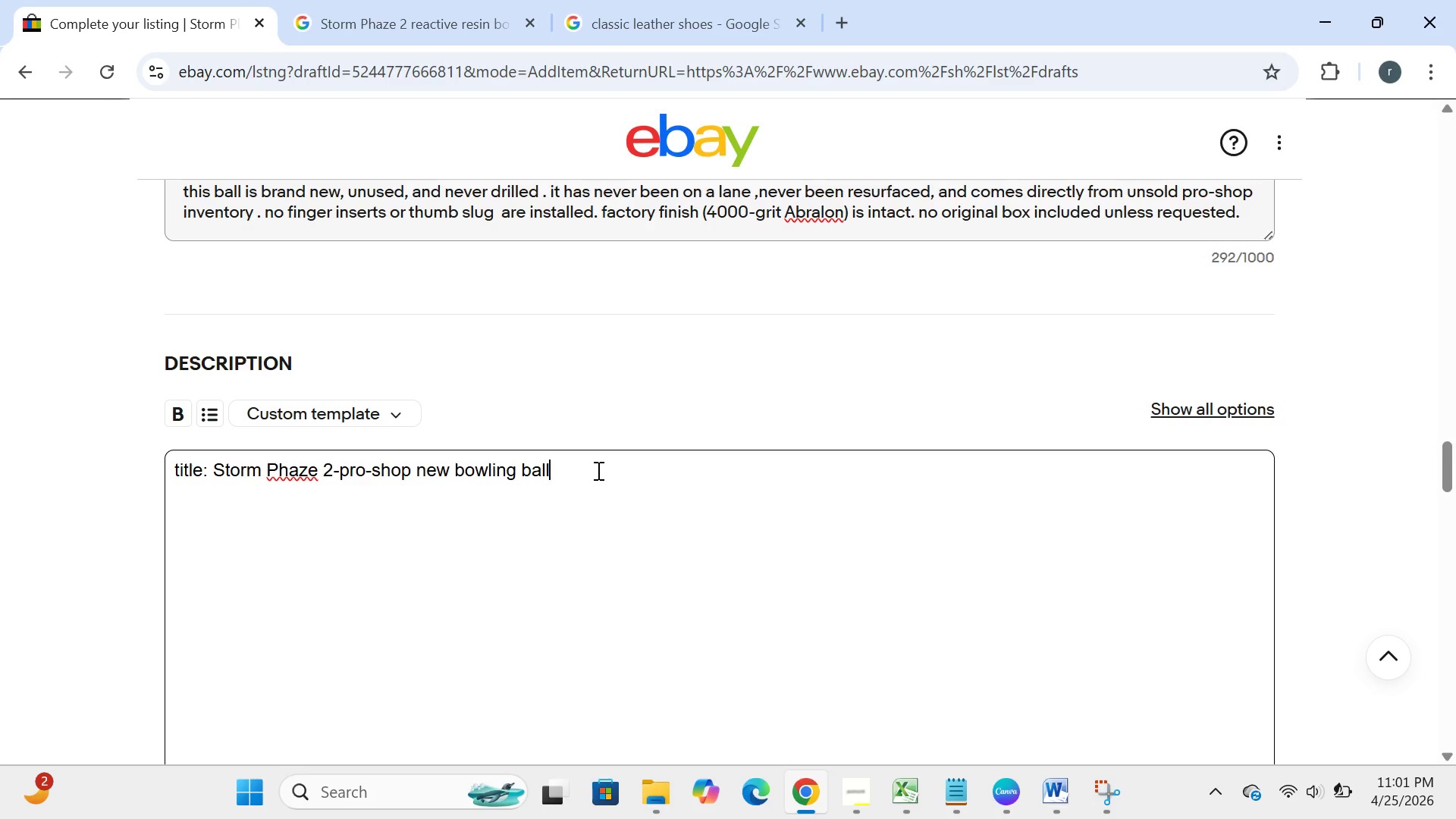 
key(Enter)
 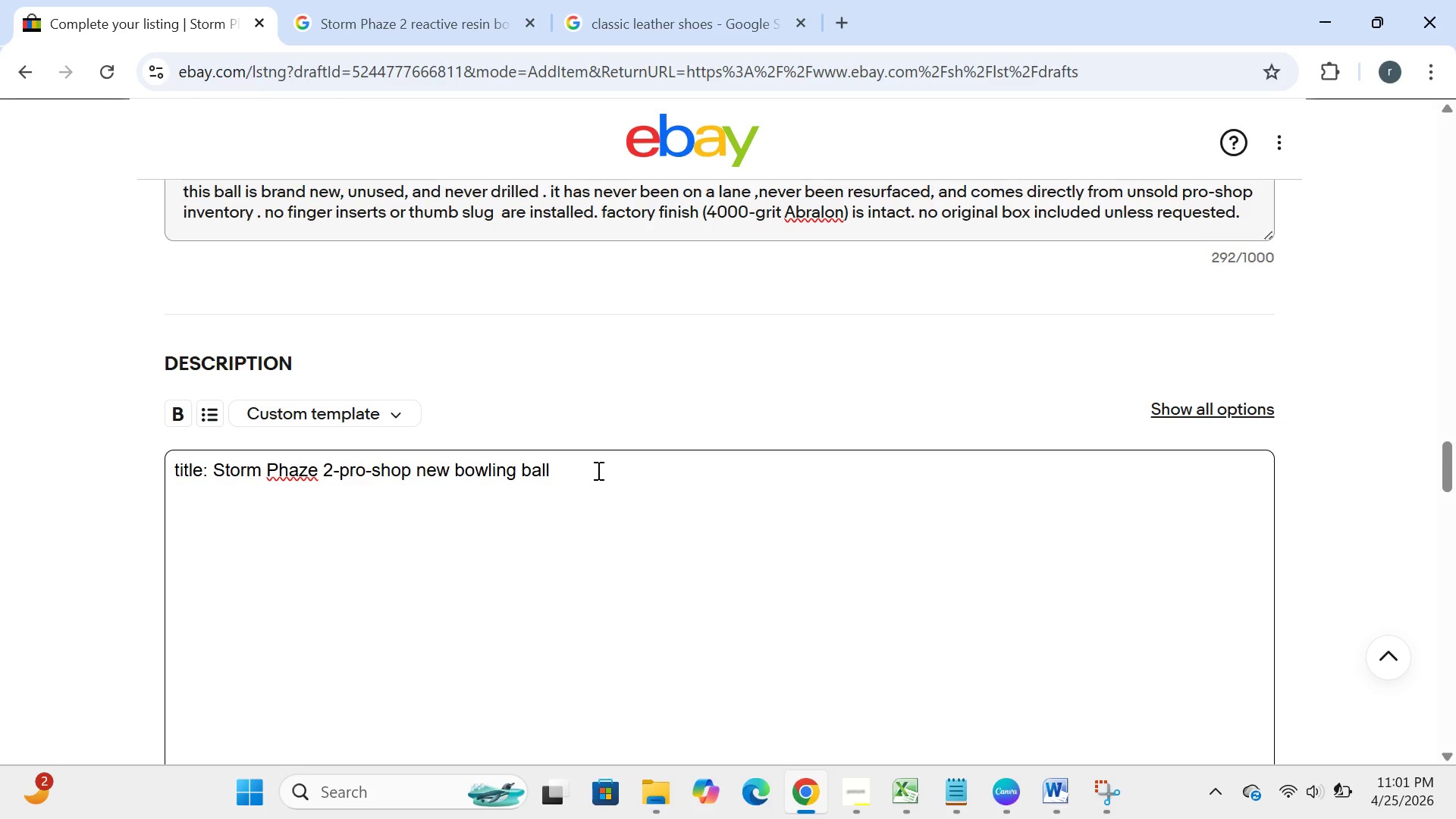 
type(condition:pro-shop new.n)
 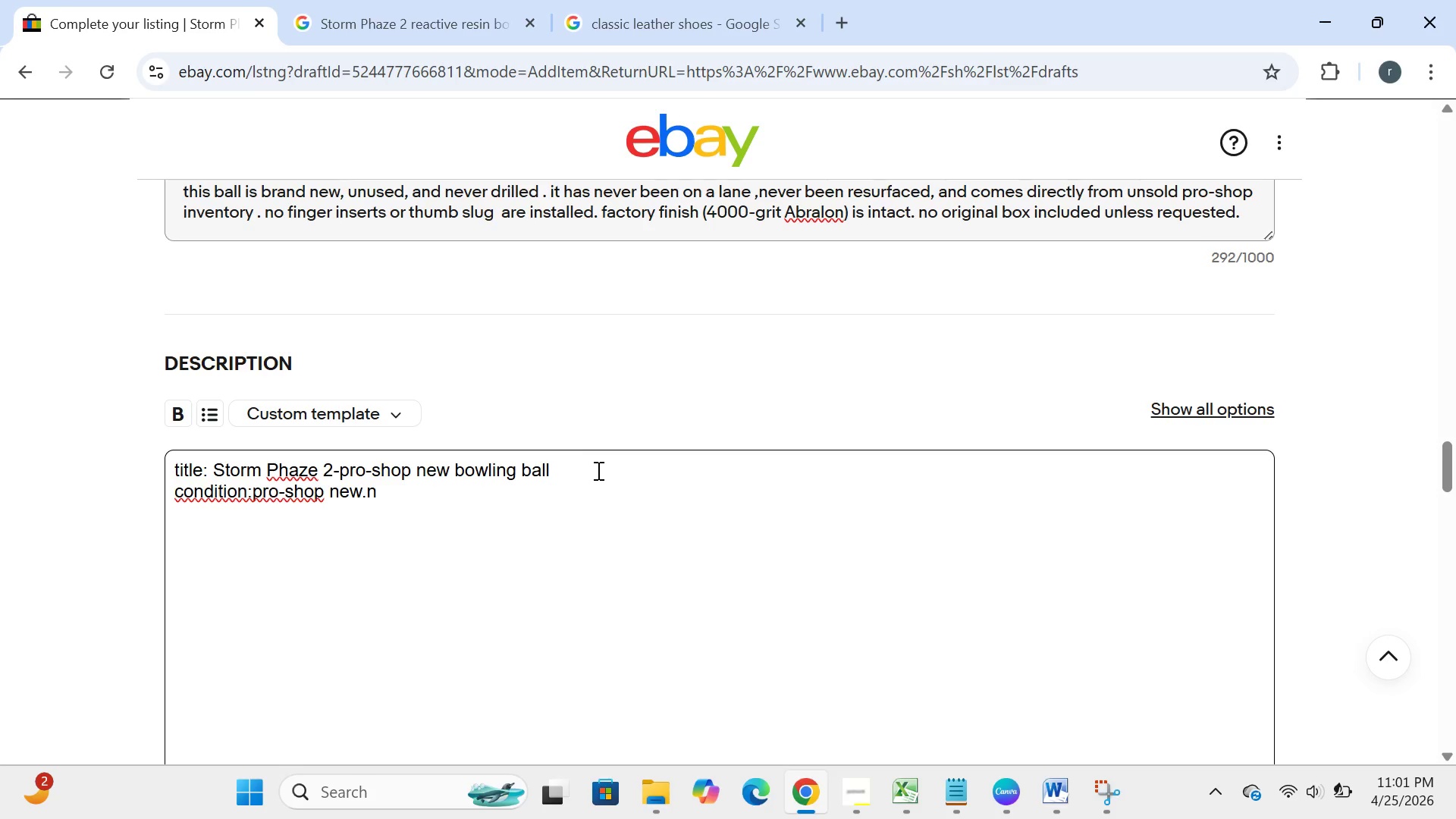 
left_click([252, 500])
 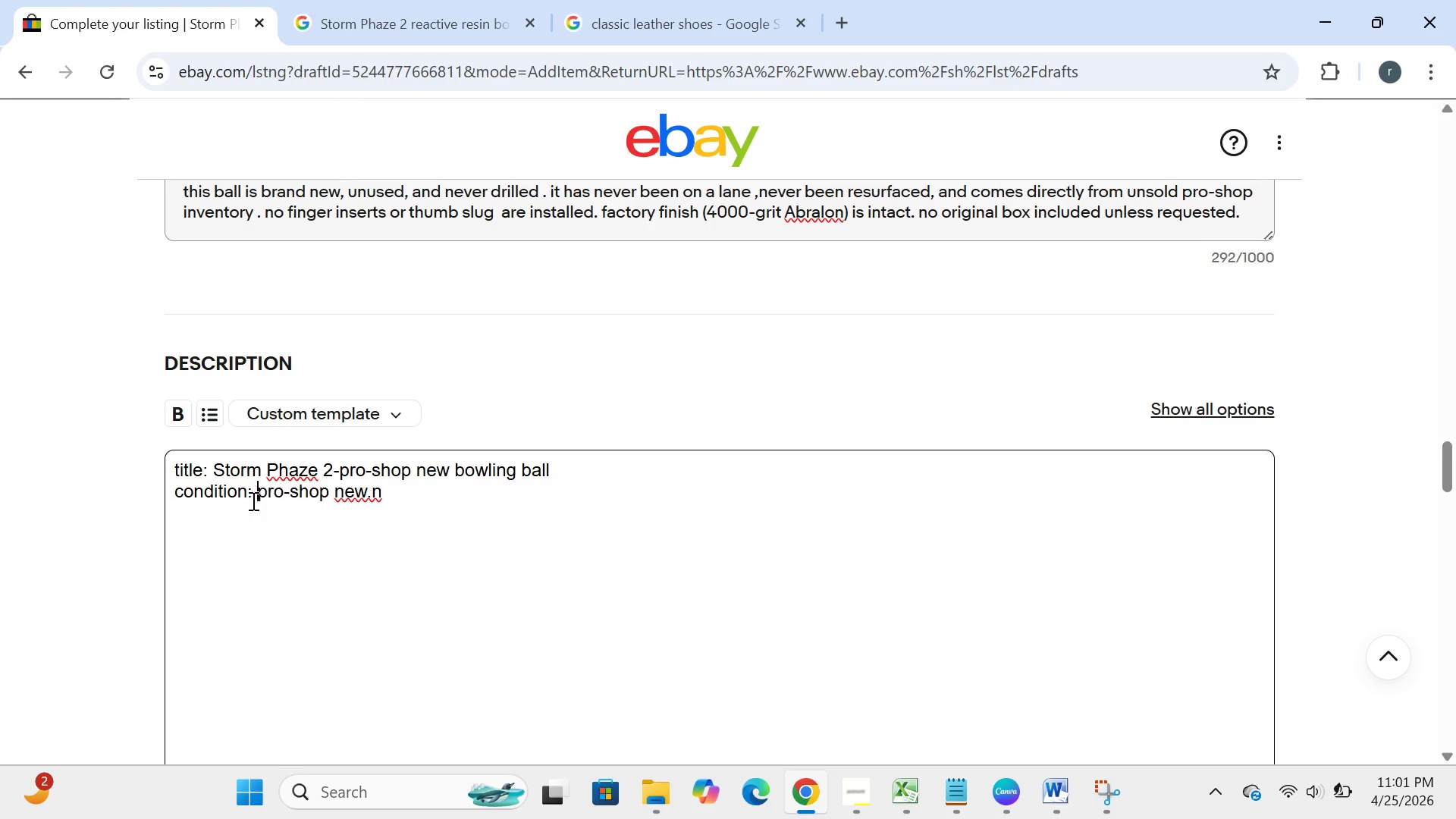 
key(Space)
 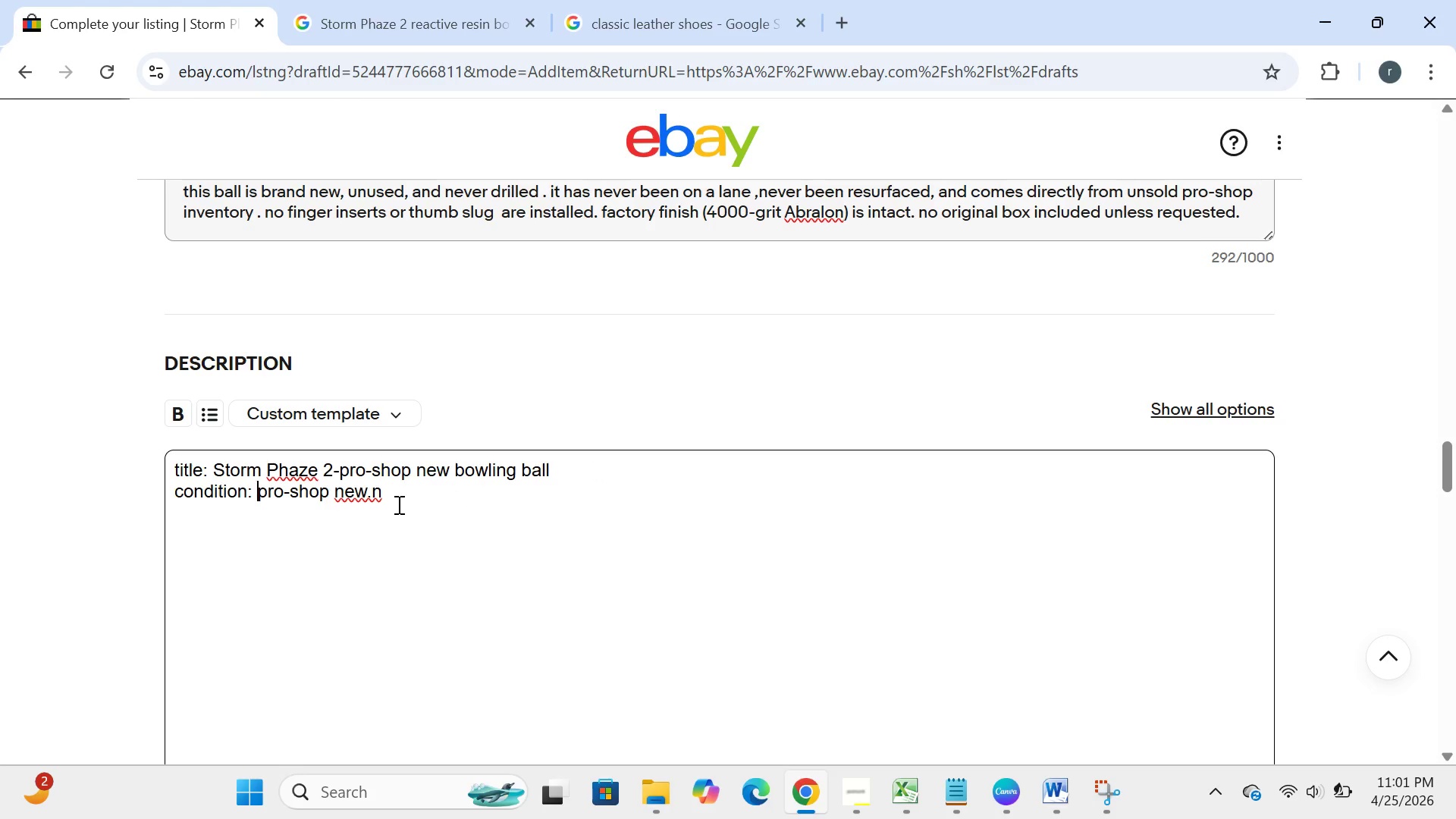 
left_click([370, 497])
 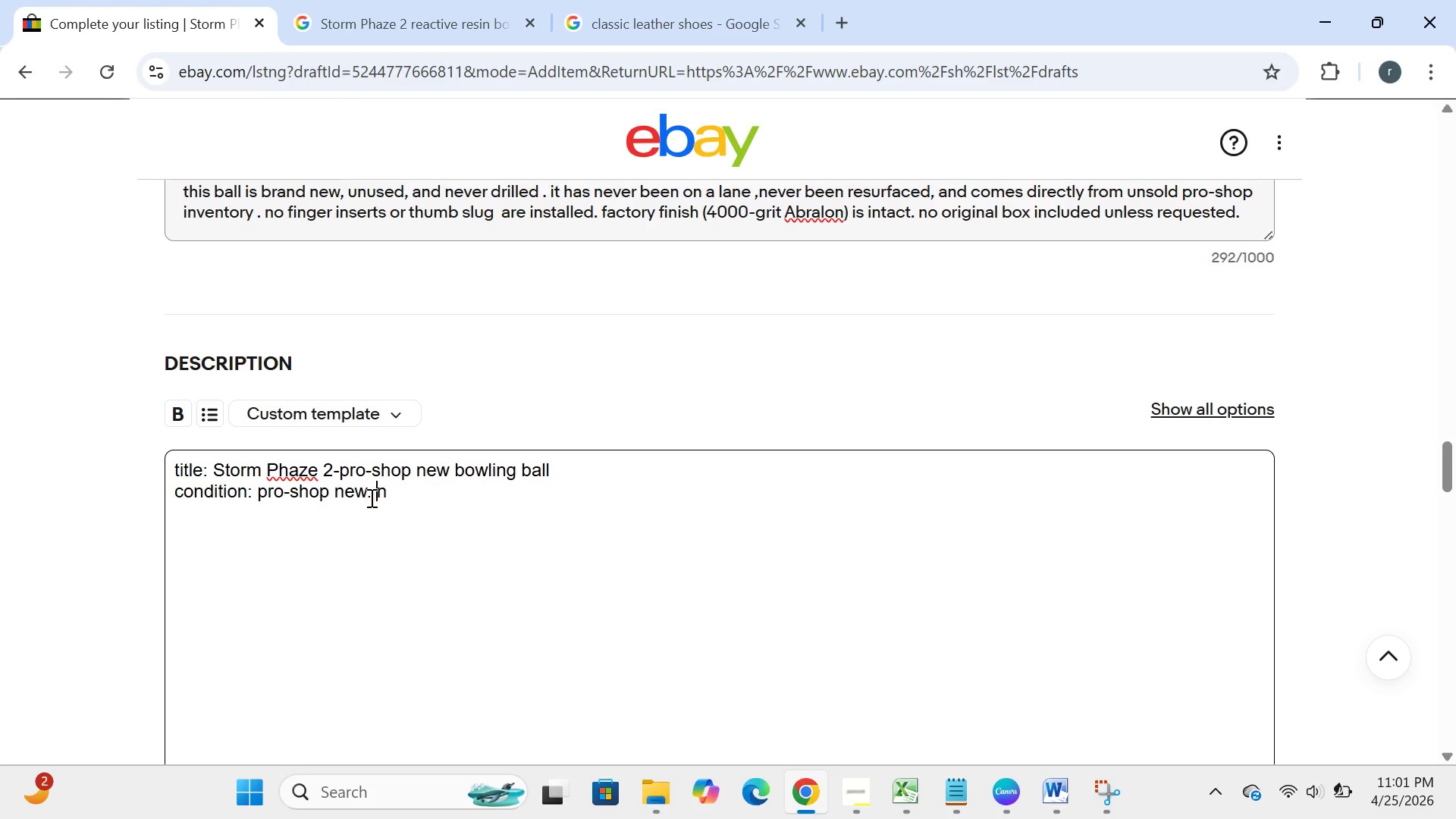 
key(Space)
 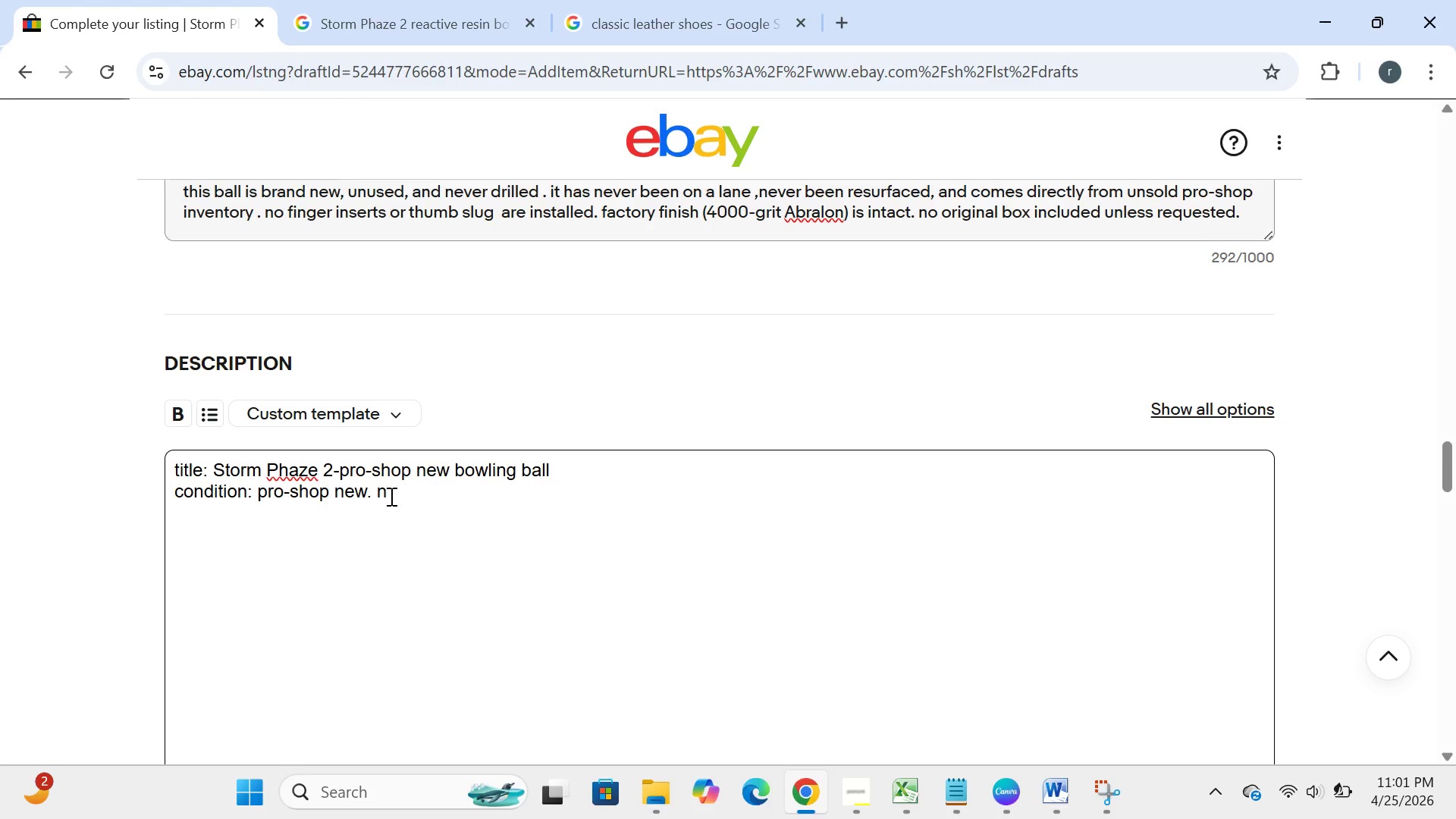 
left_click([391, 494])
 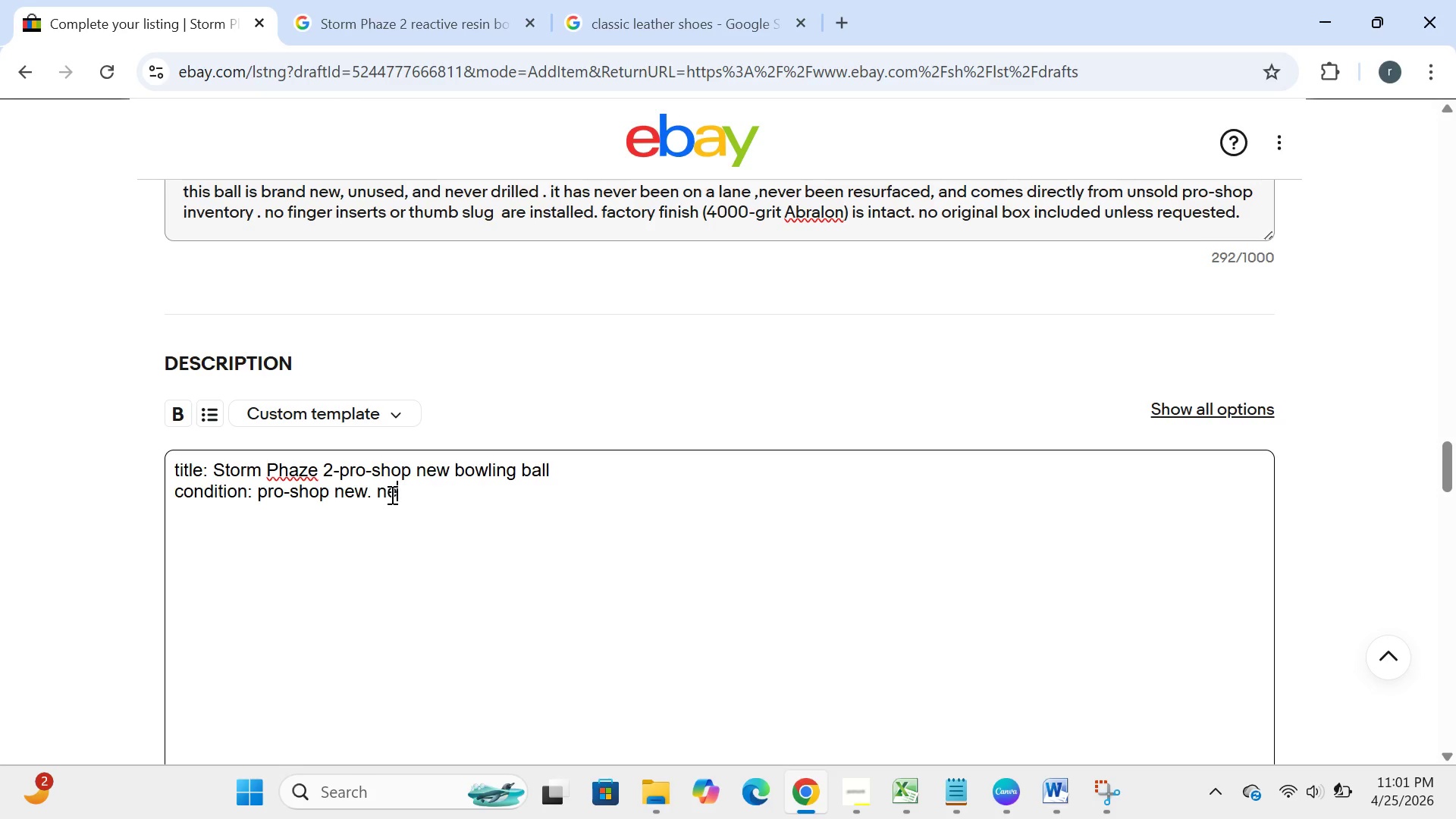 
type(ever de)
key(Backspace)
type(rilled, never used, factory finsh,)
key(Backspace)
type(. no n)
key(Backspace)
type(box included)
 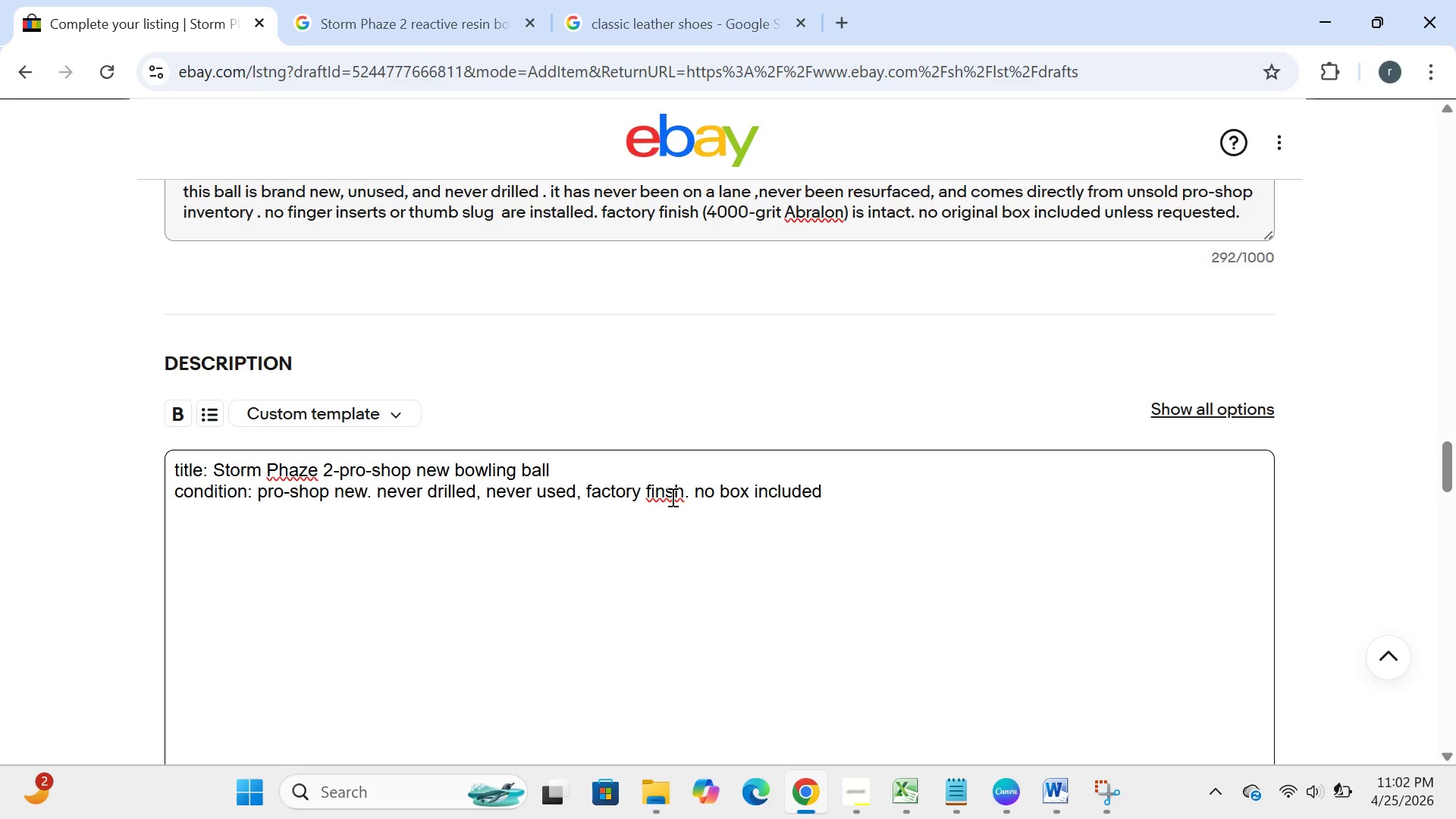 
left_click([671, 497])
 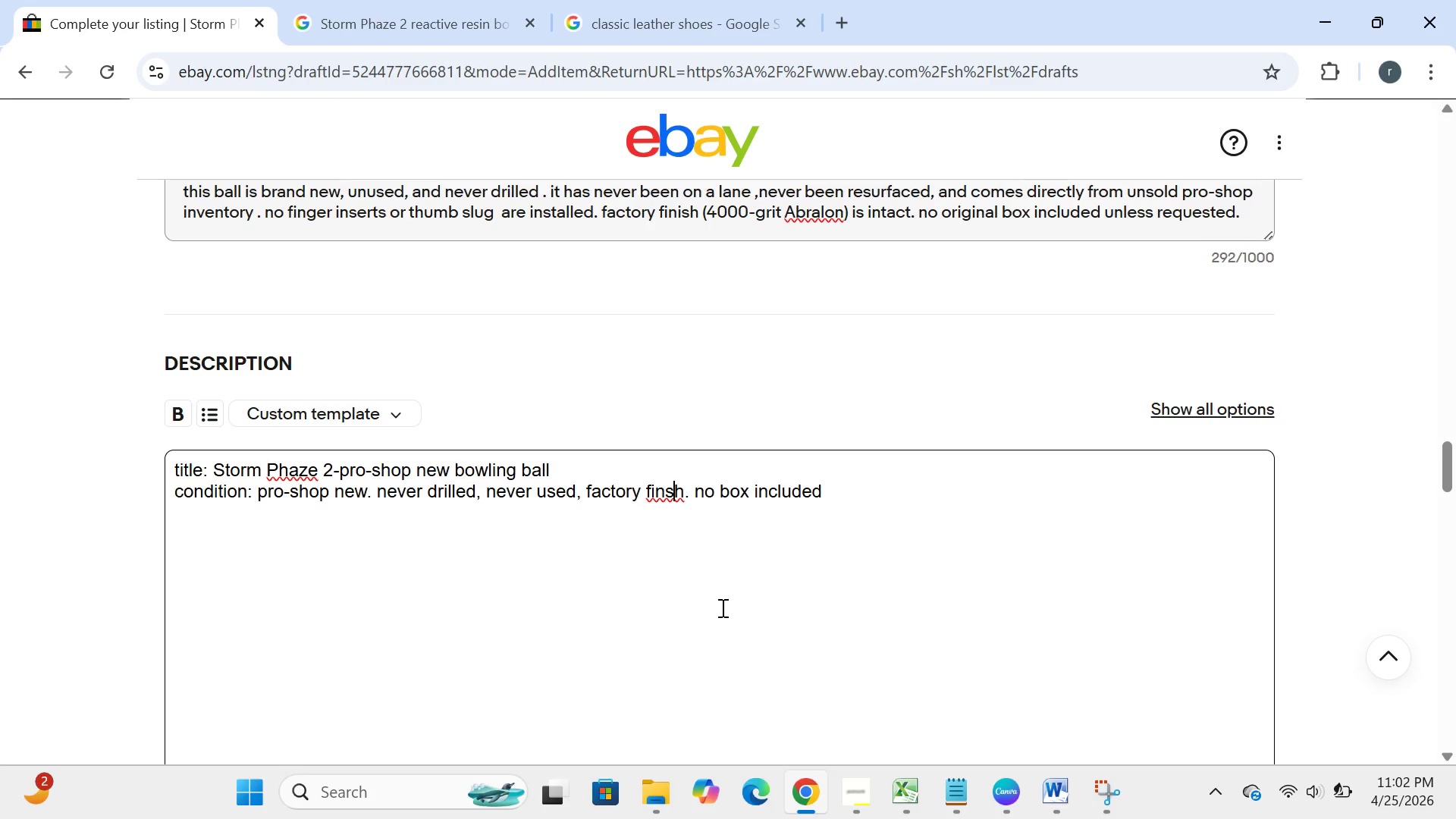 
key(ArrowLeft)
 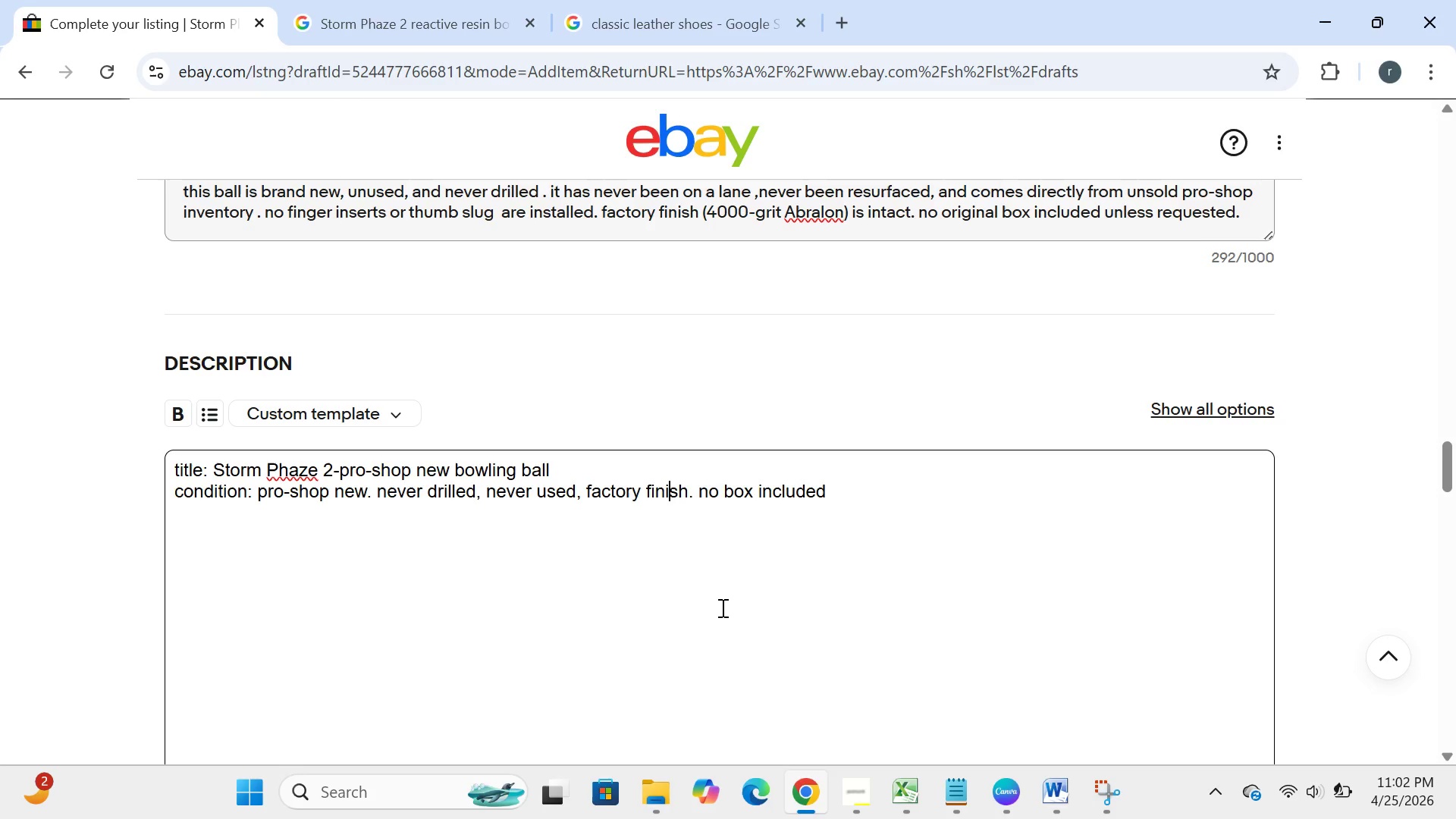 
key(I)
 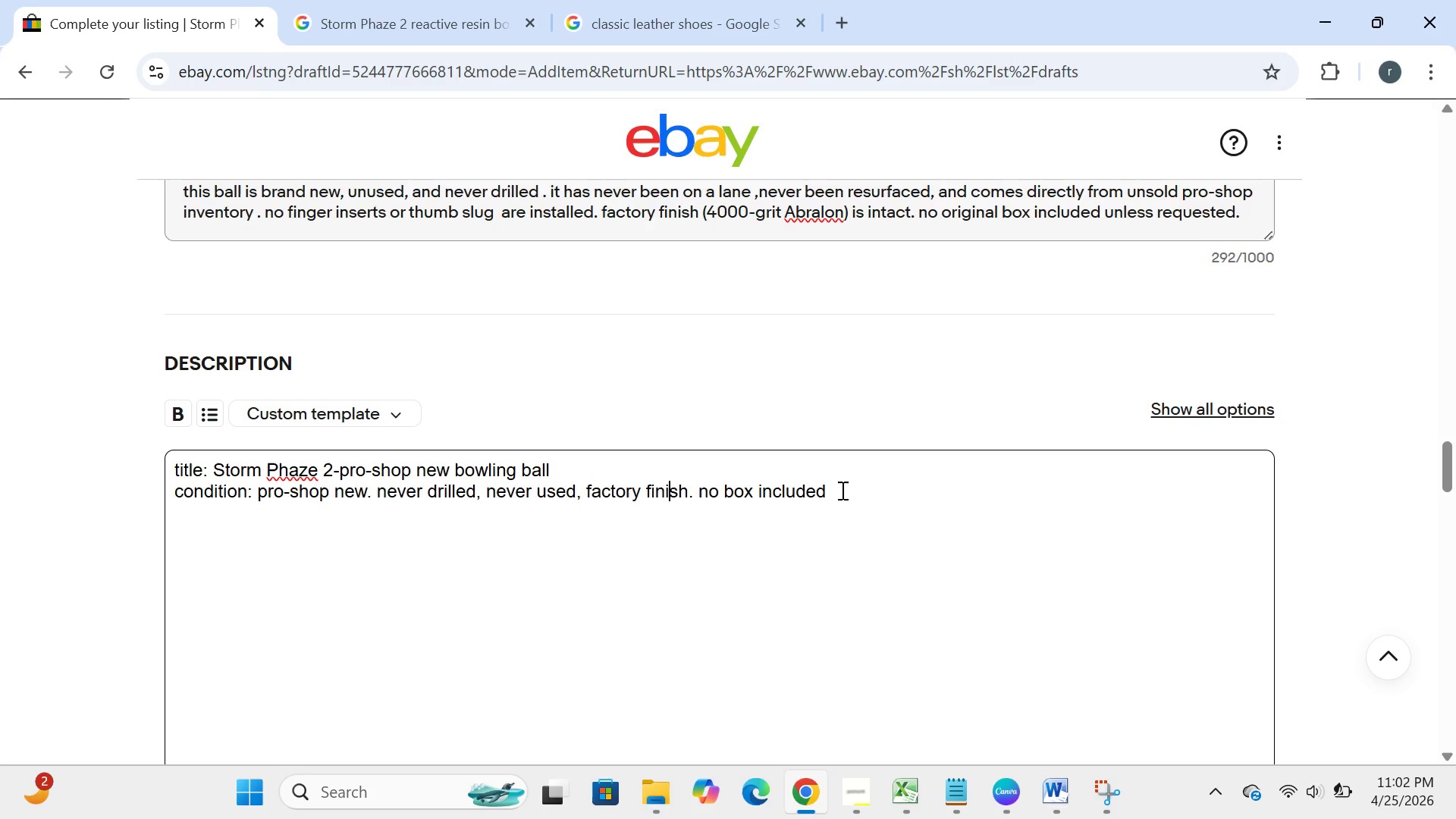 
left_click([841, 490])
 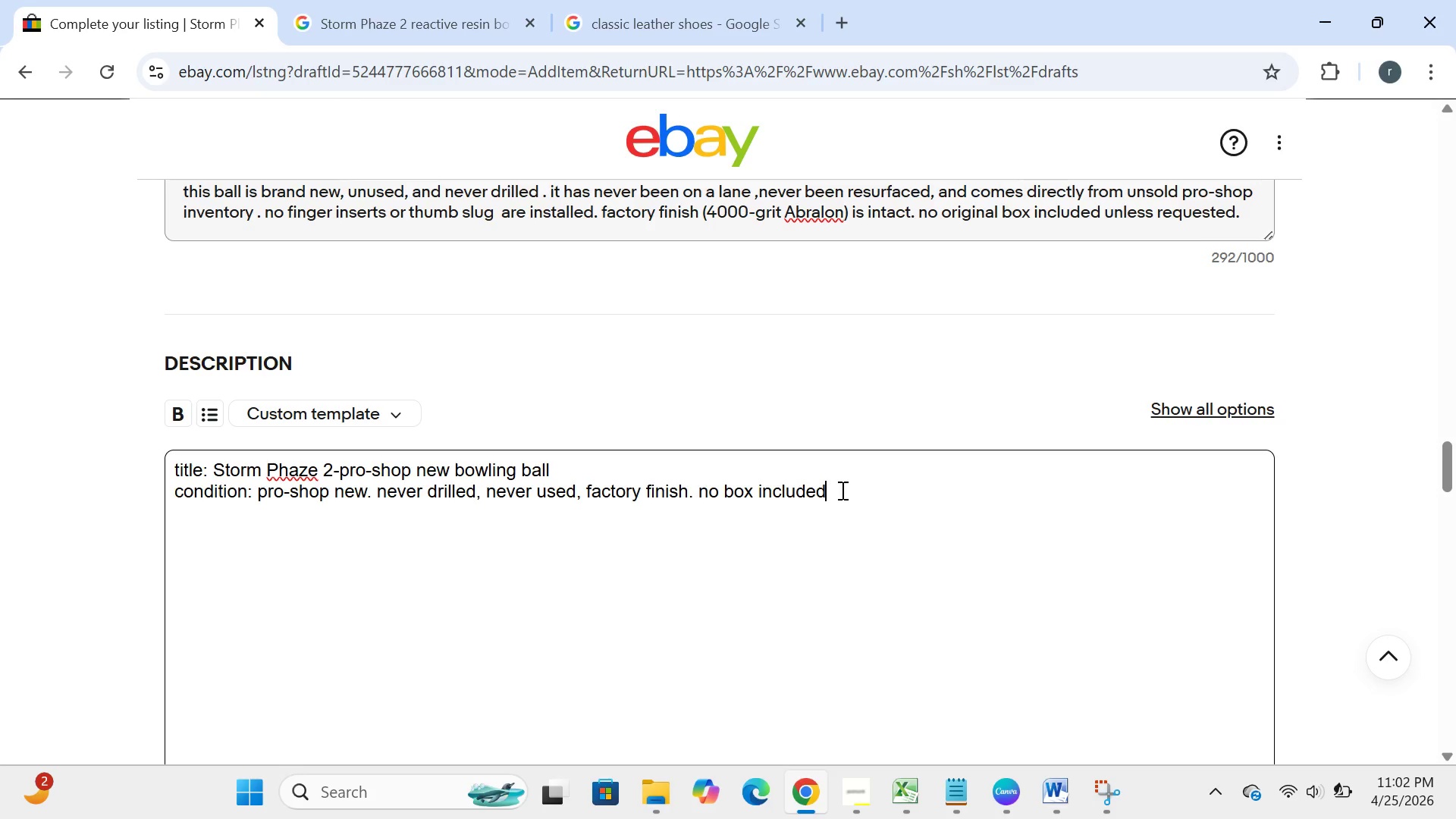 
key(Period)
 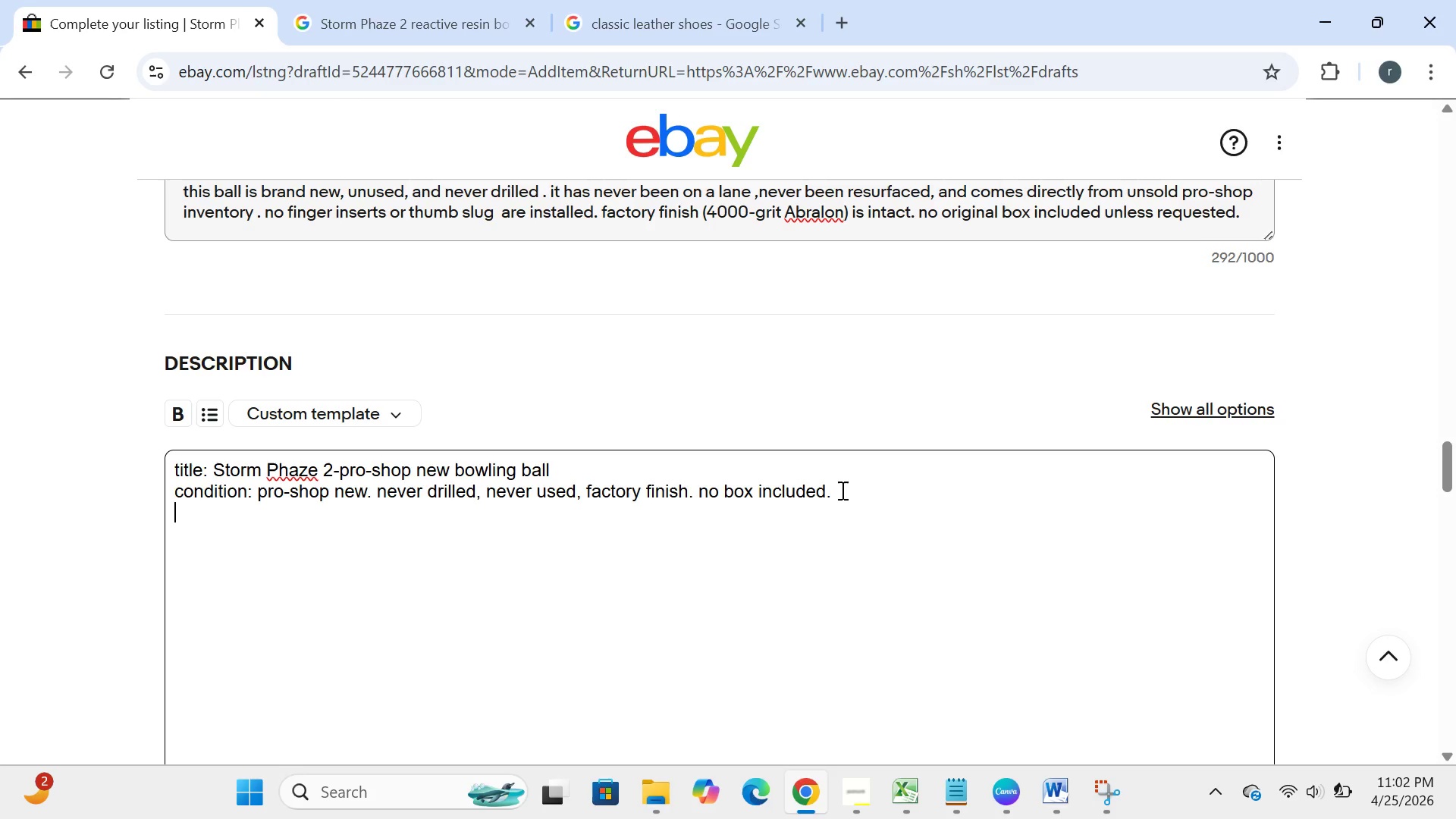 
key(Enter)
 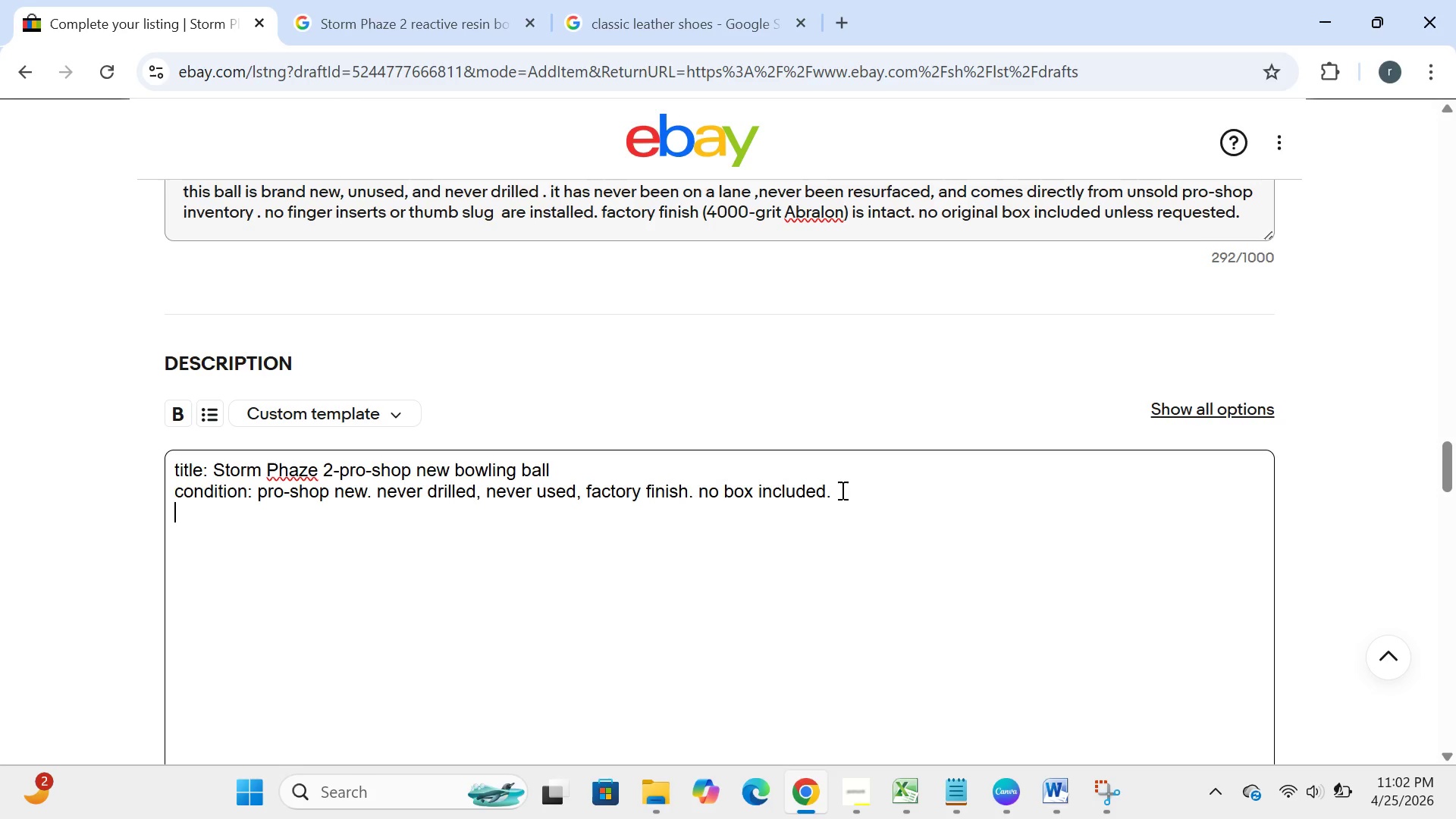 
type(specs:)
 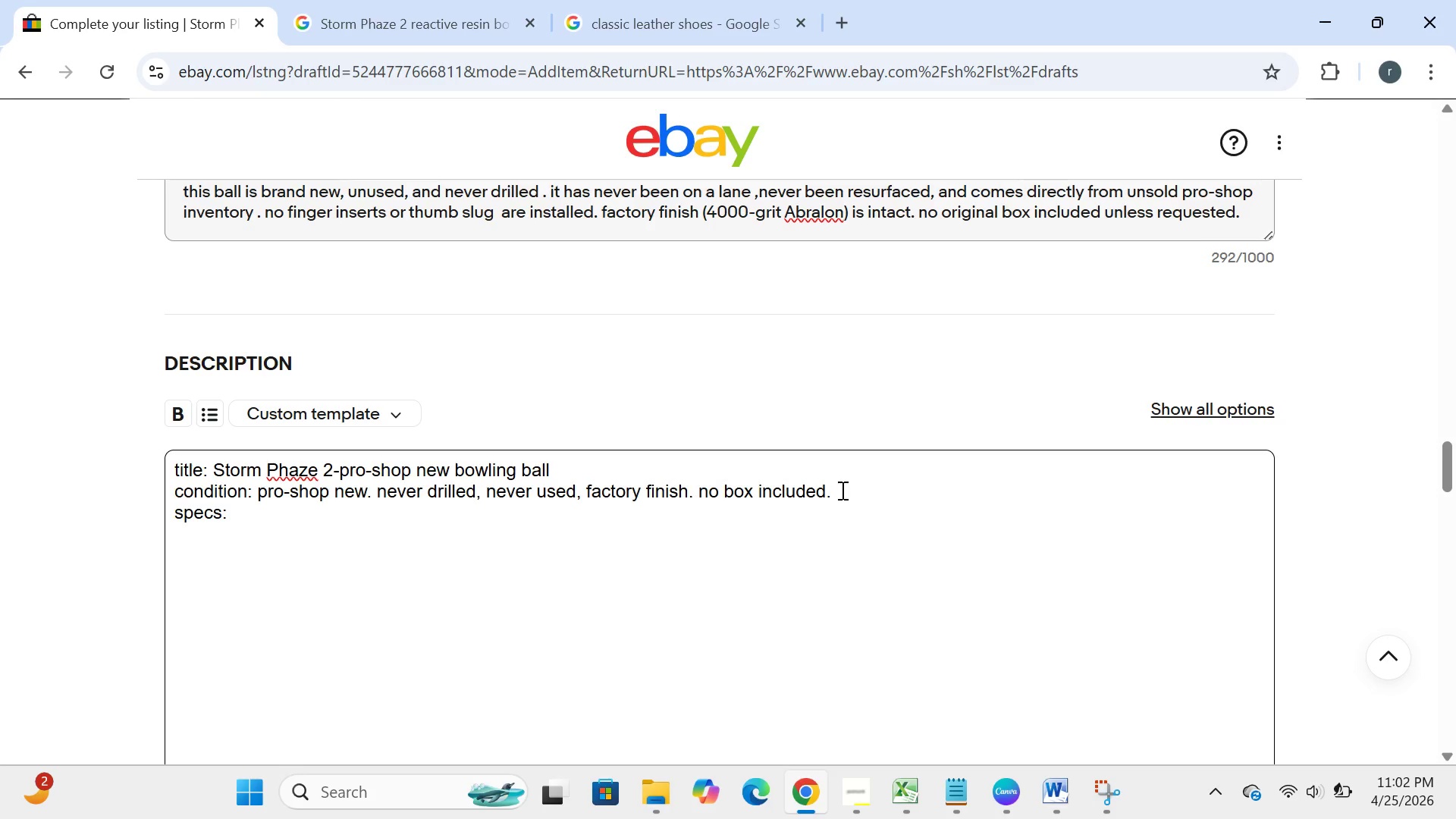 
key(Enter)
 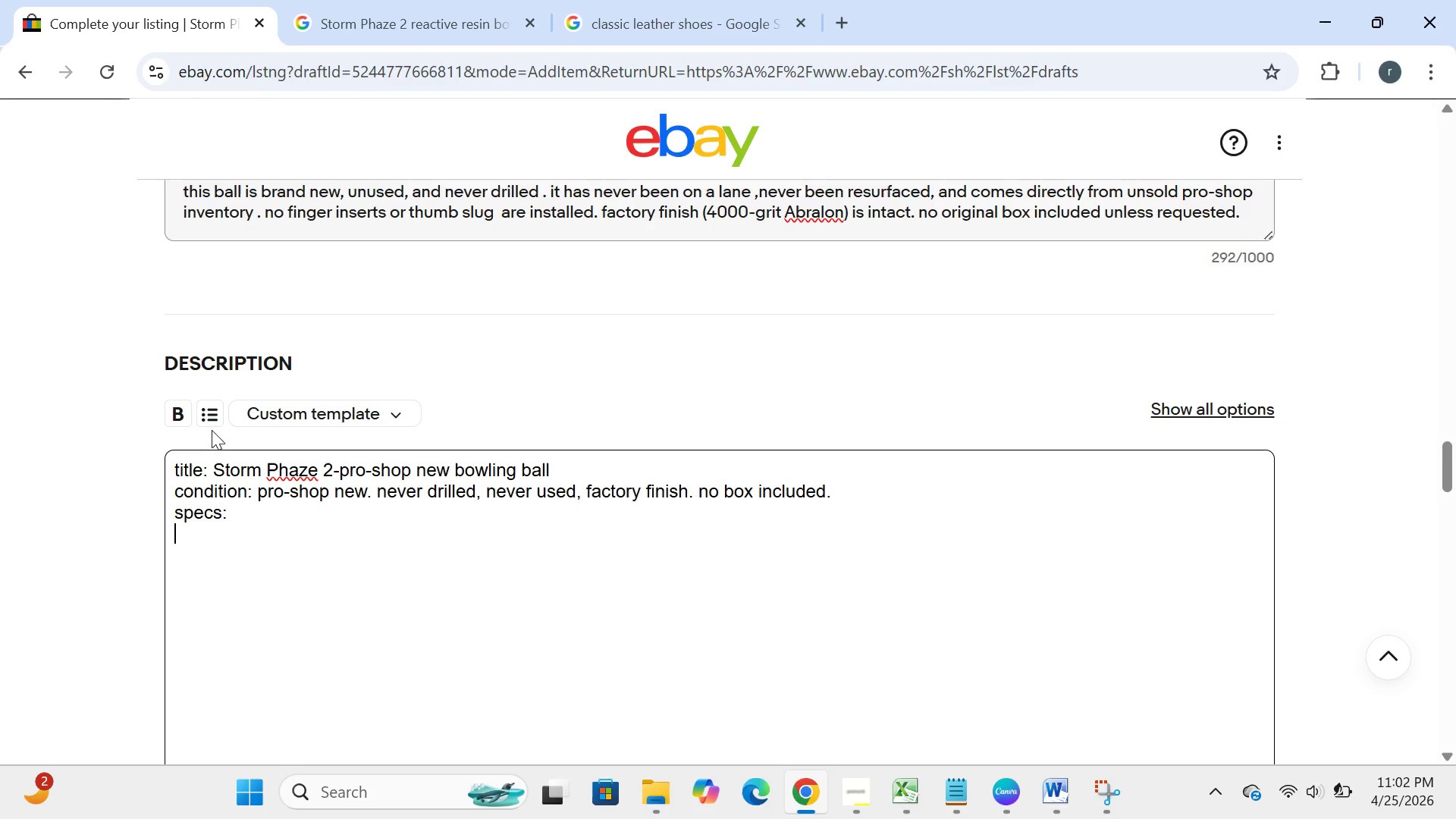 
left_click([215, 411])
 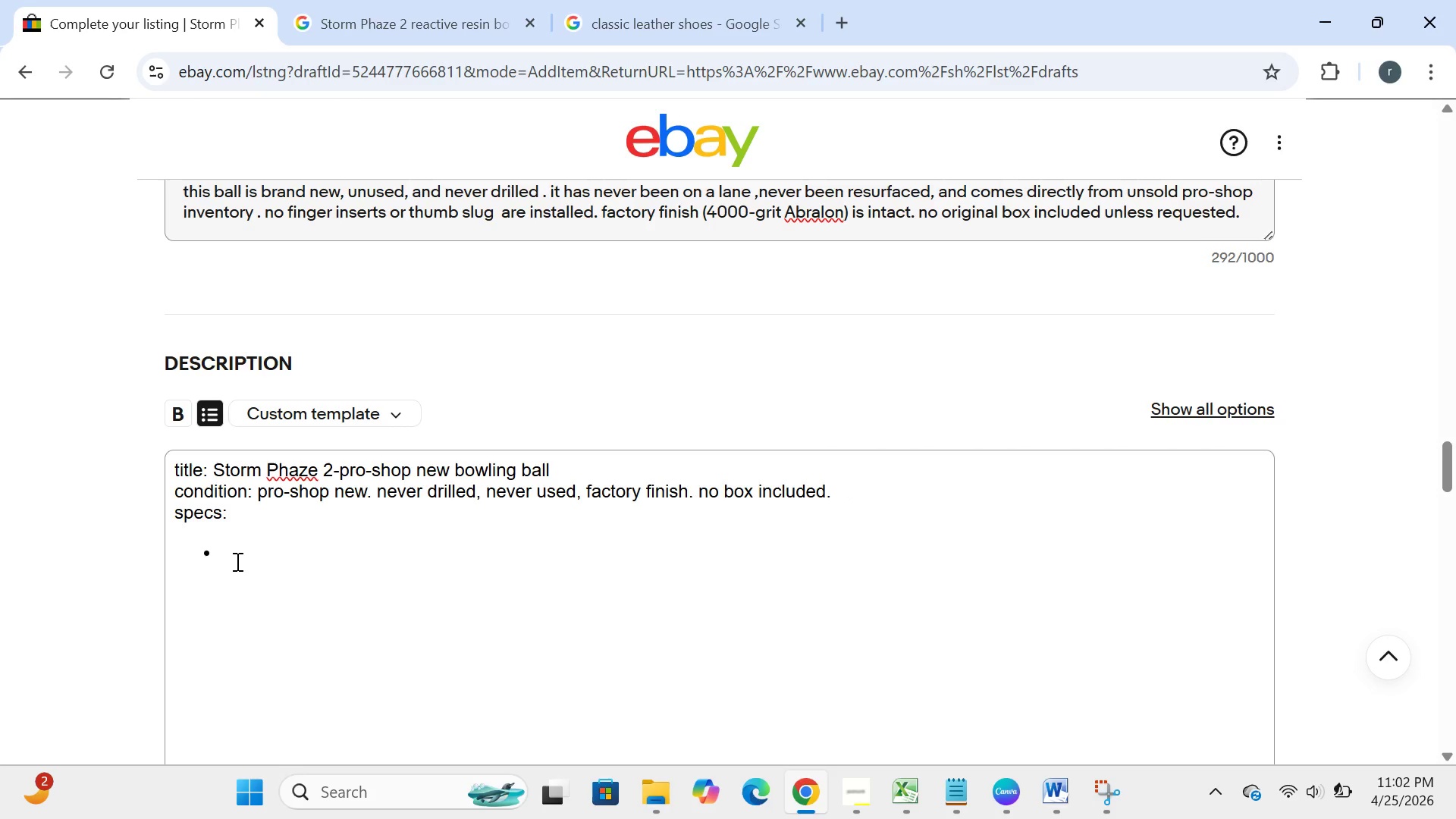 
left_click([236, 561])
 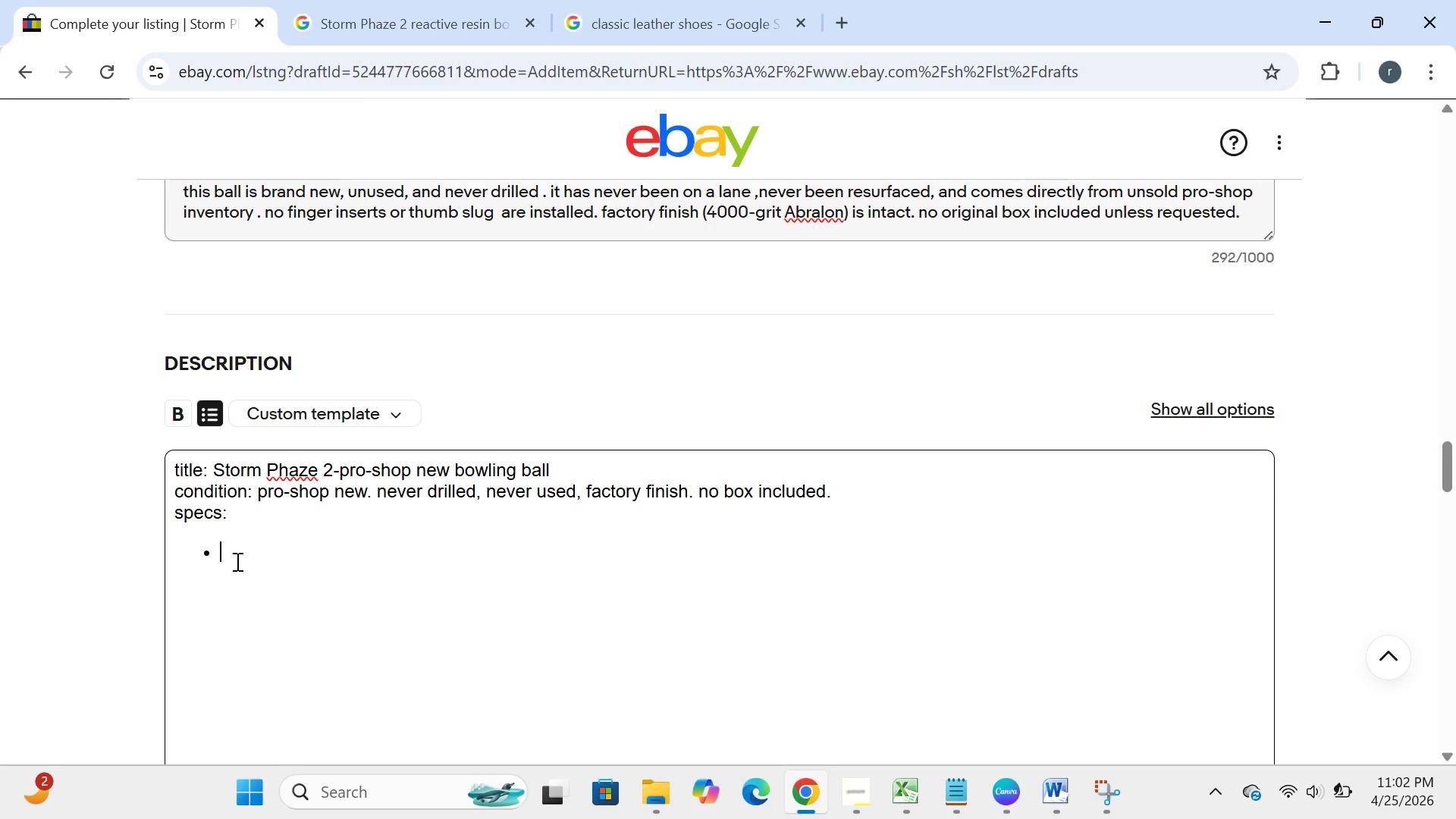 
type(brand:storm)
 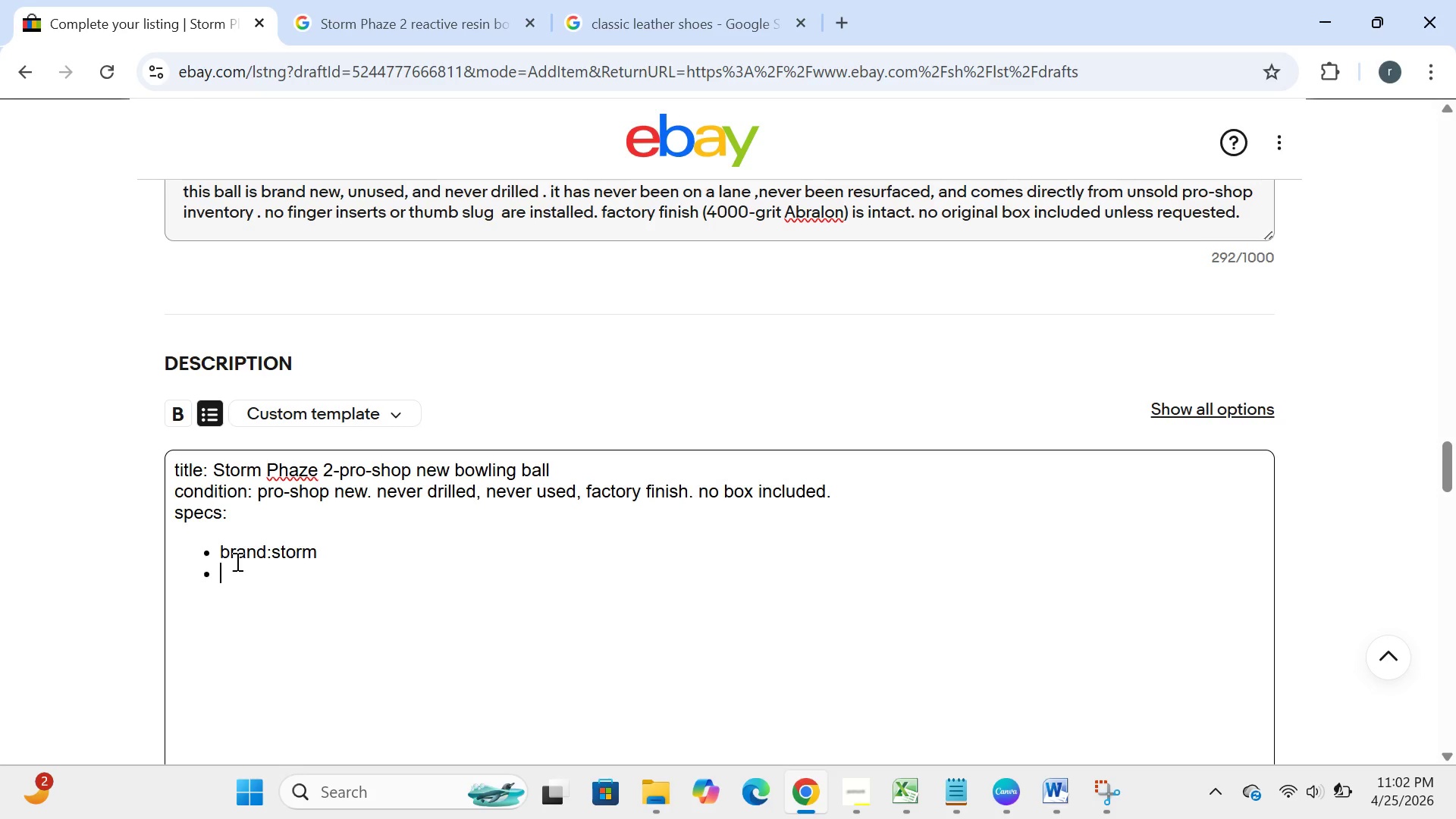 
key(Enter)
 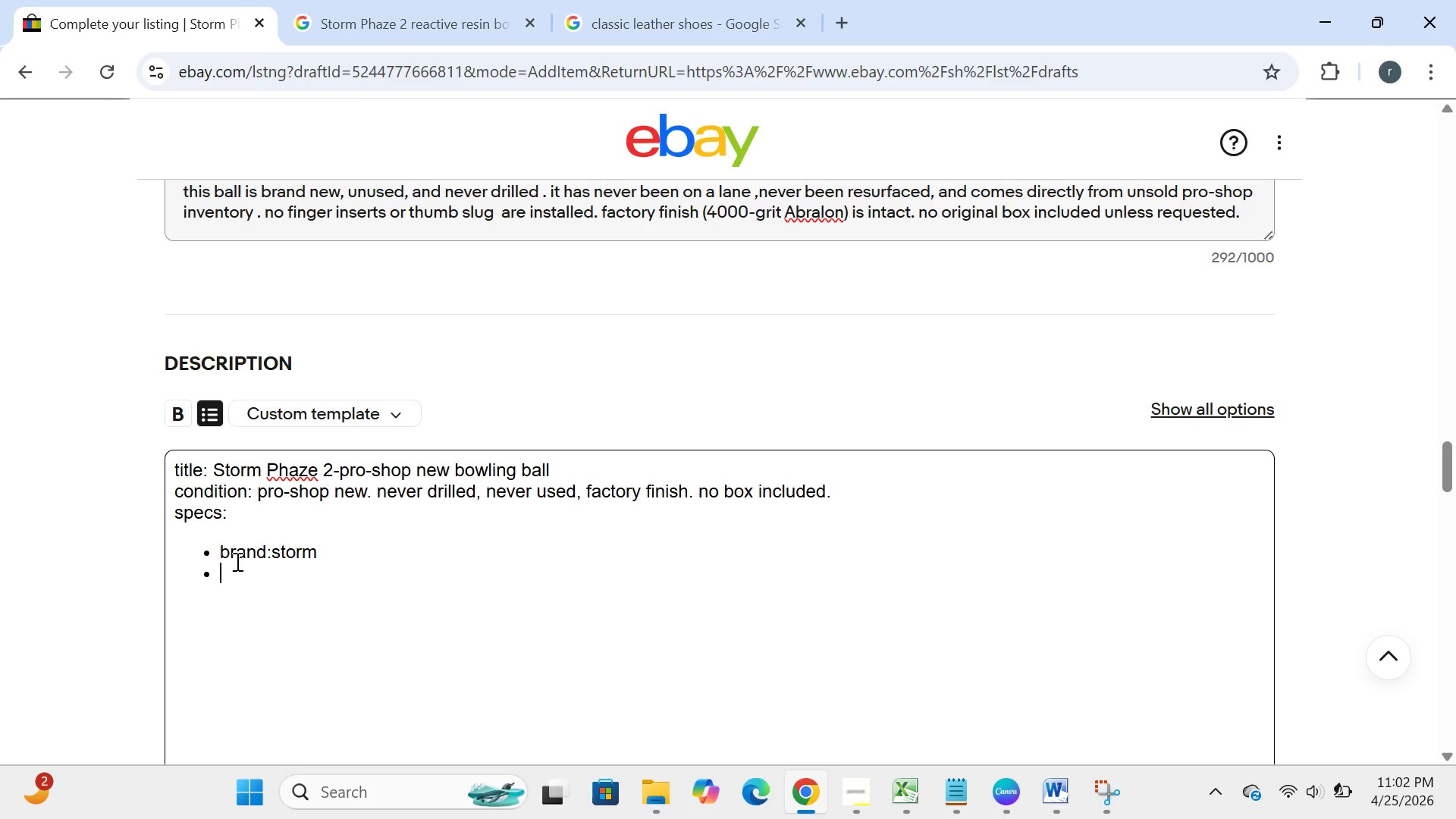 
type(model: phaze 2)
 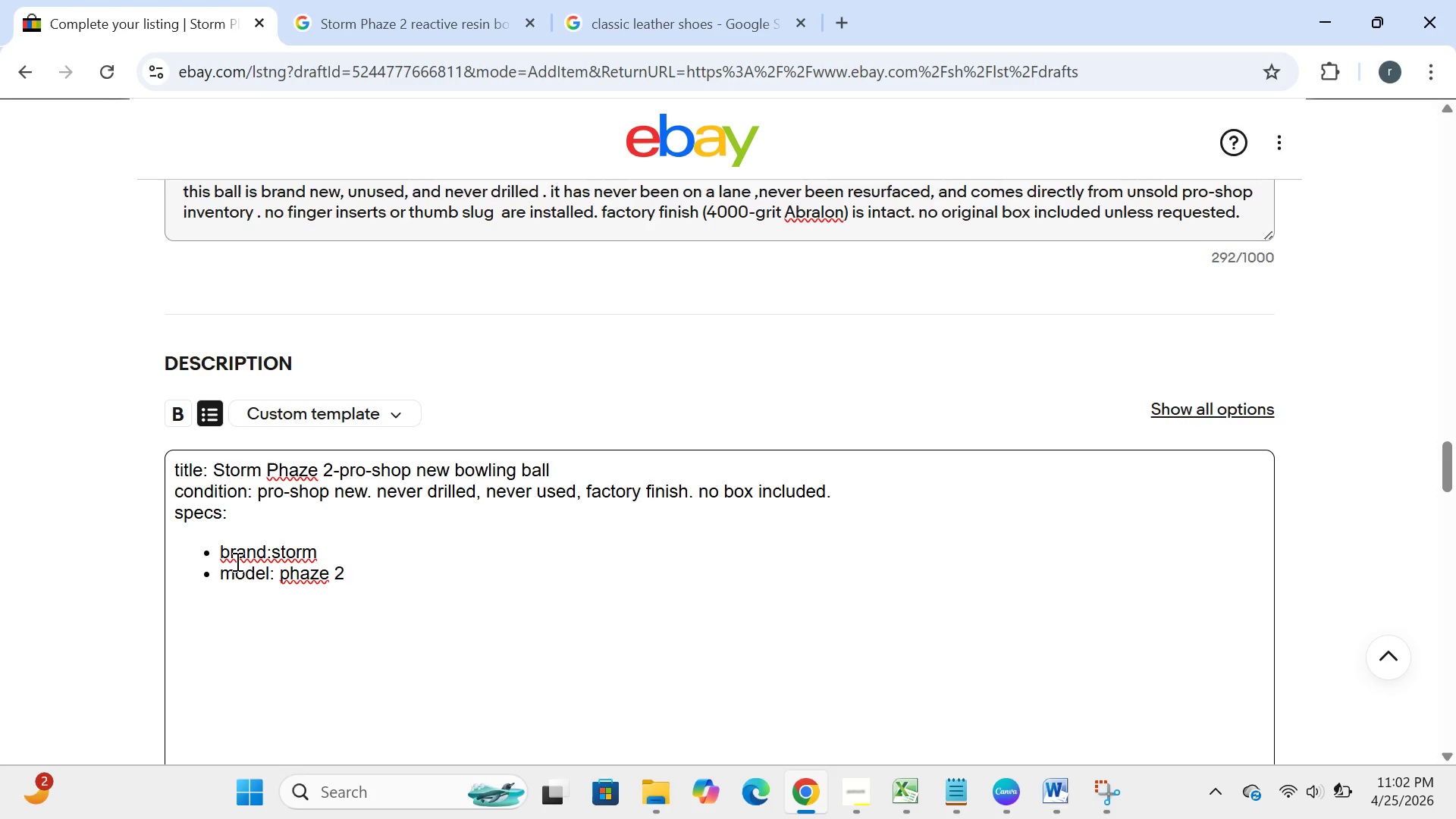 
key(Enter)
 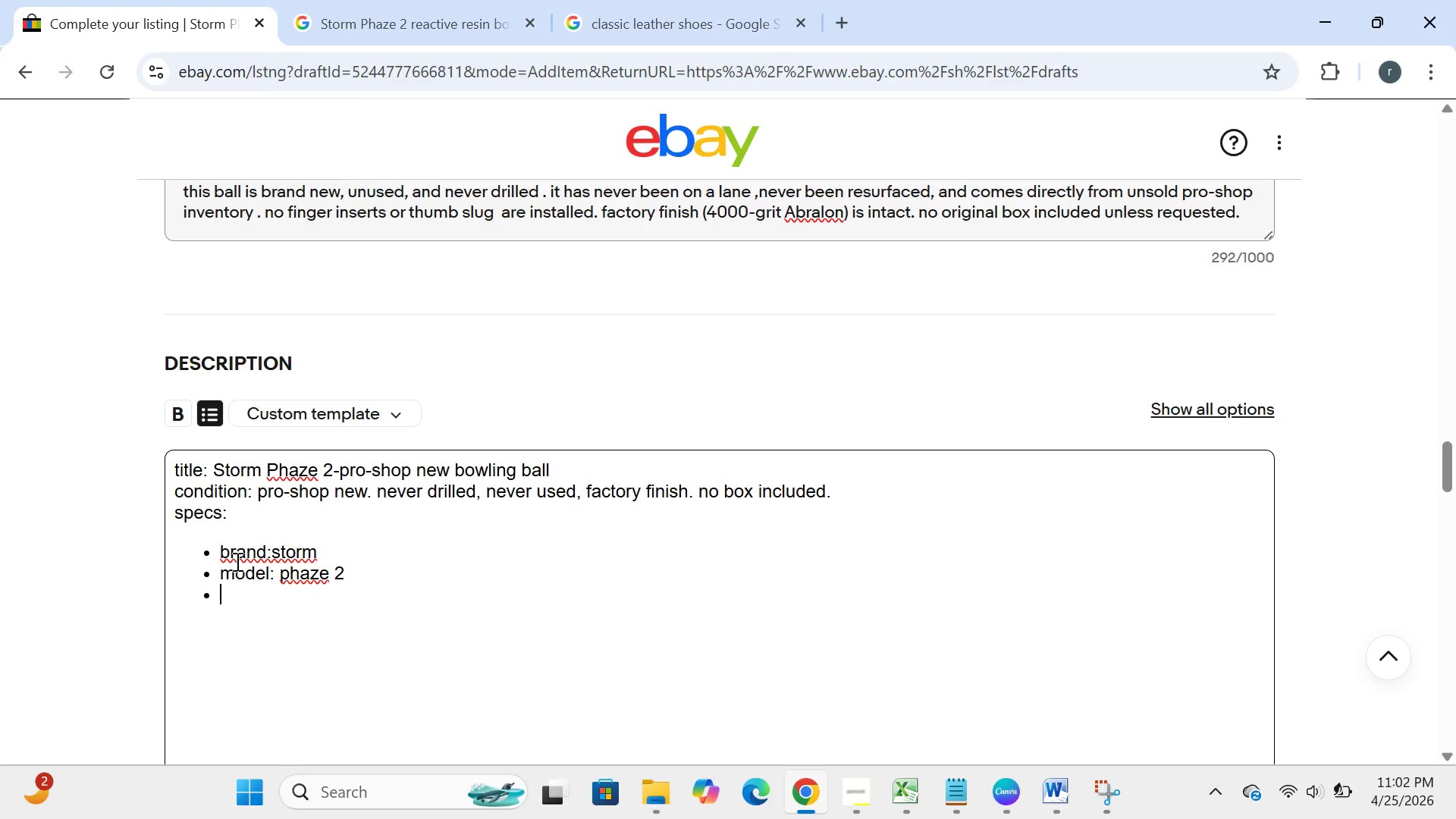 
type(core: asymmetric)
 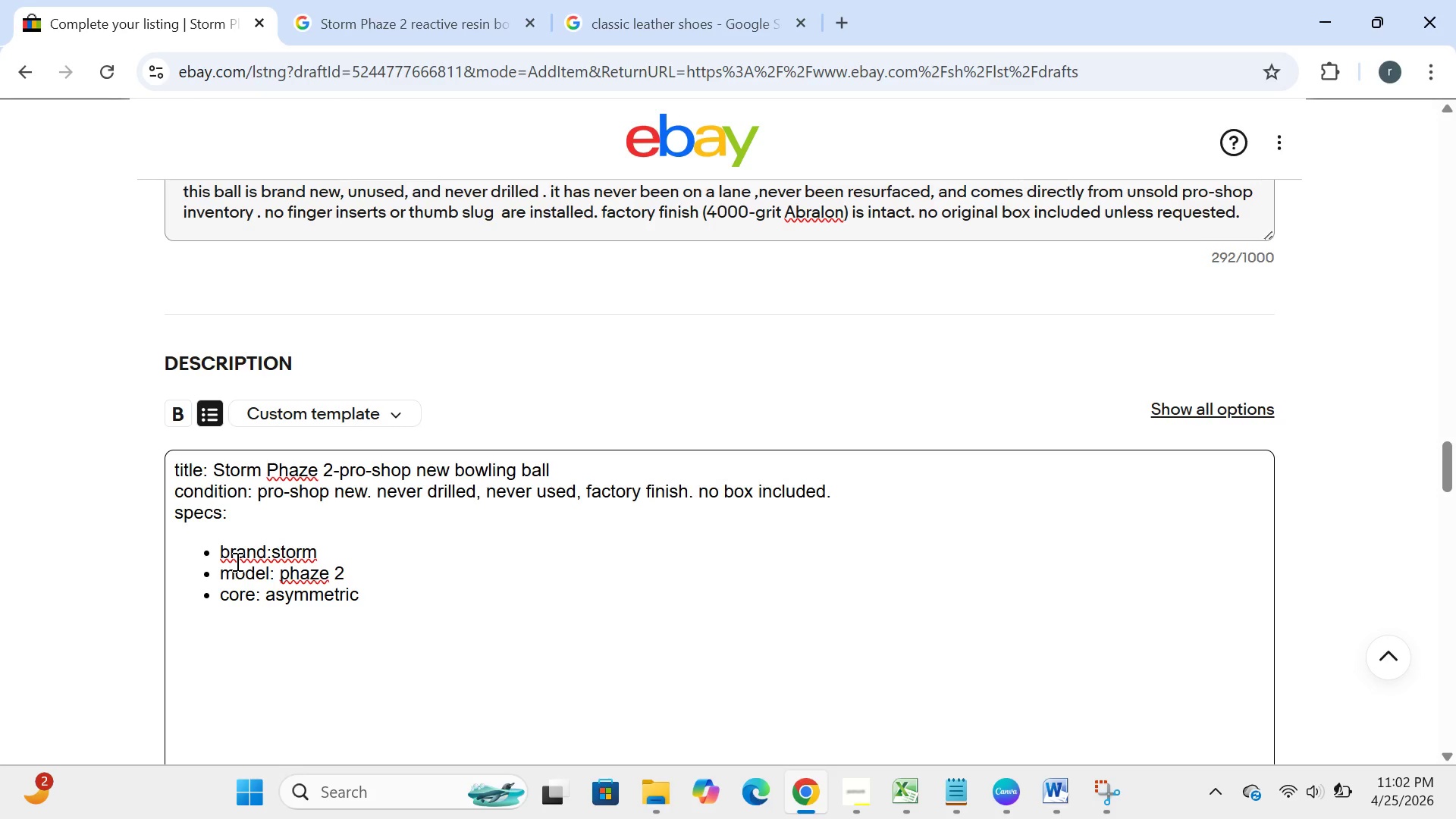 
key(Enter)
 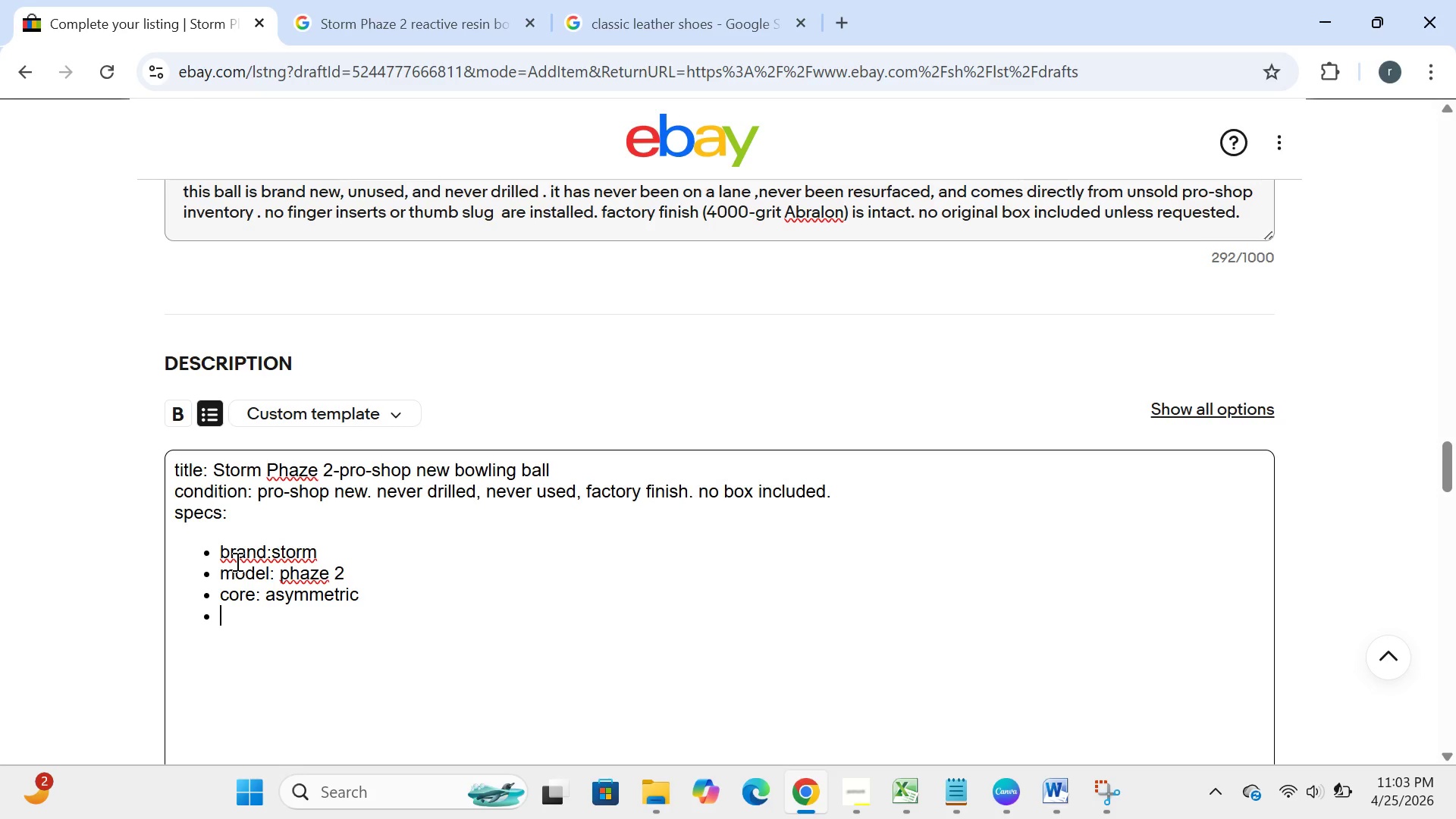 
type(coverstock : reactive resin)
 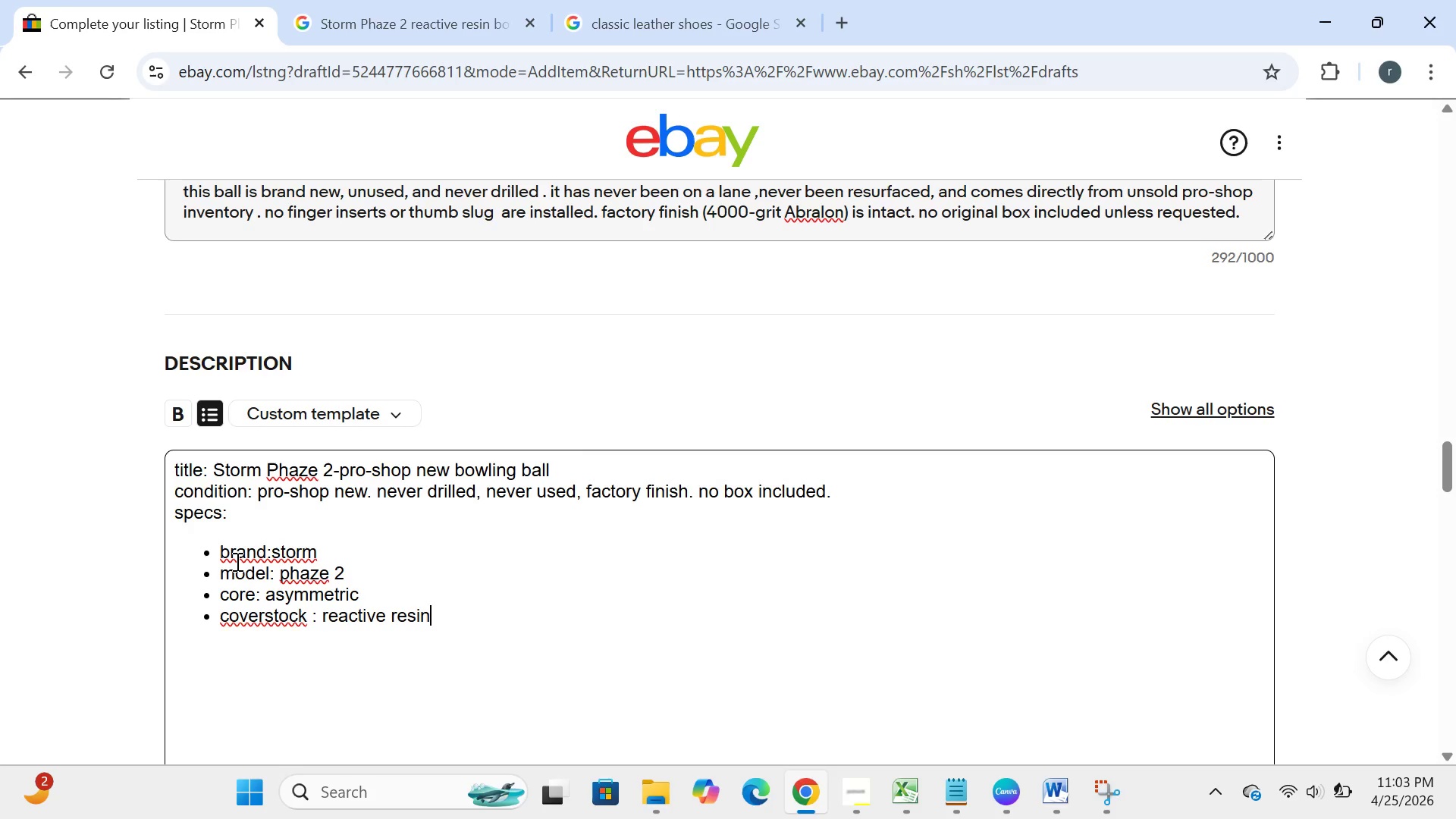 
key(Enter)
 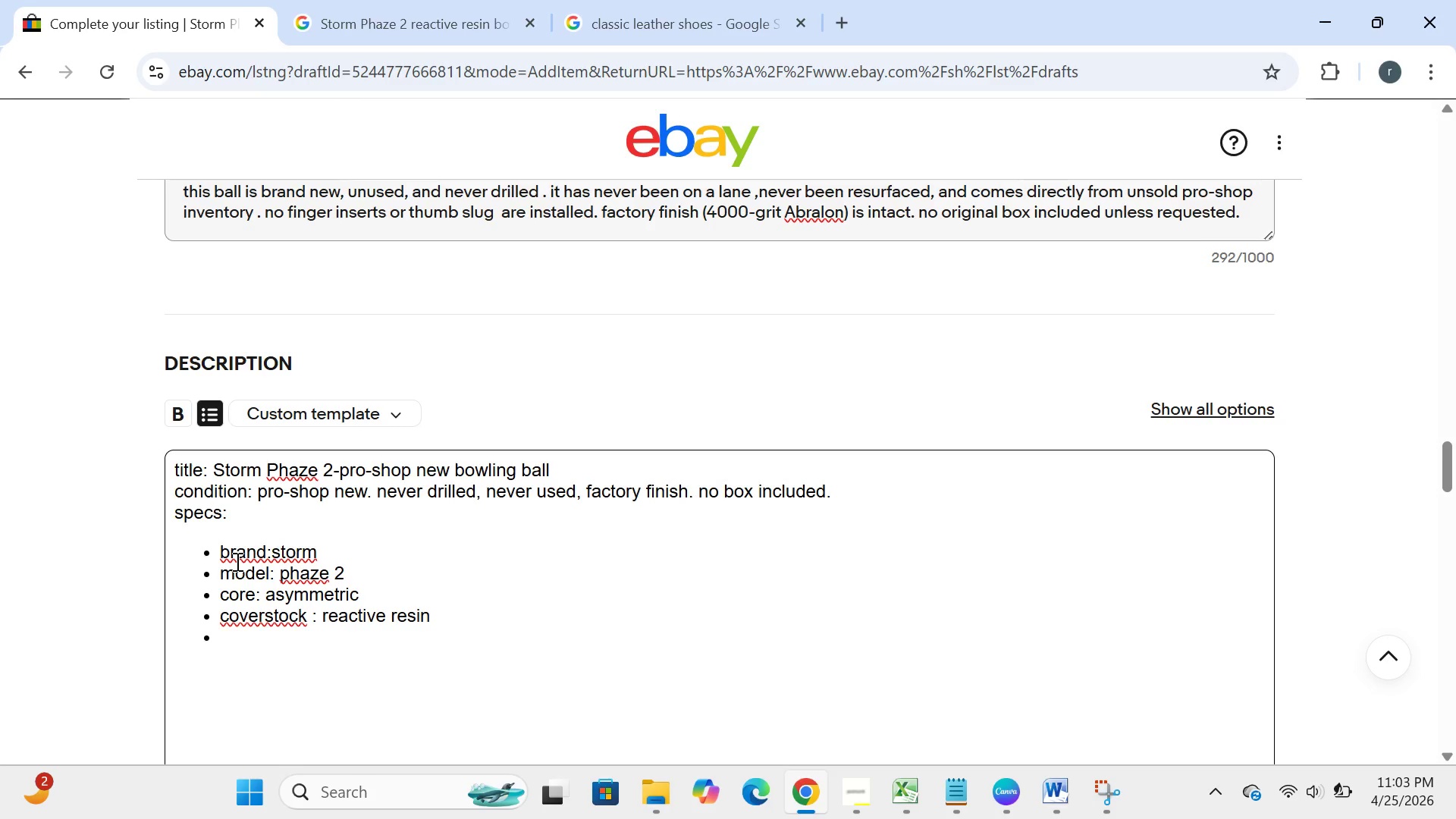 
type(finsh: )
 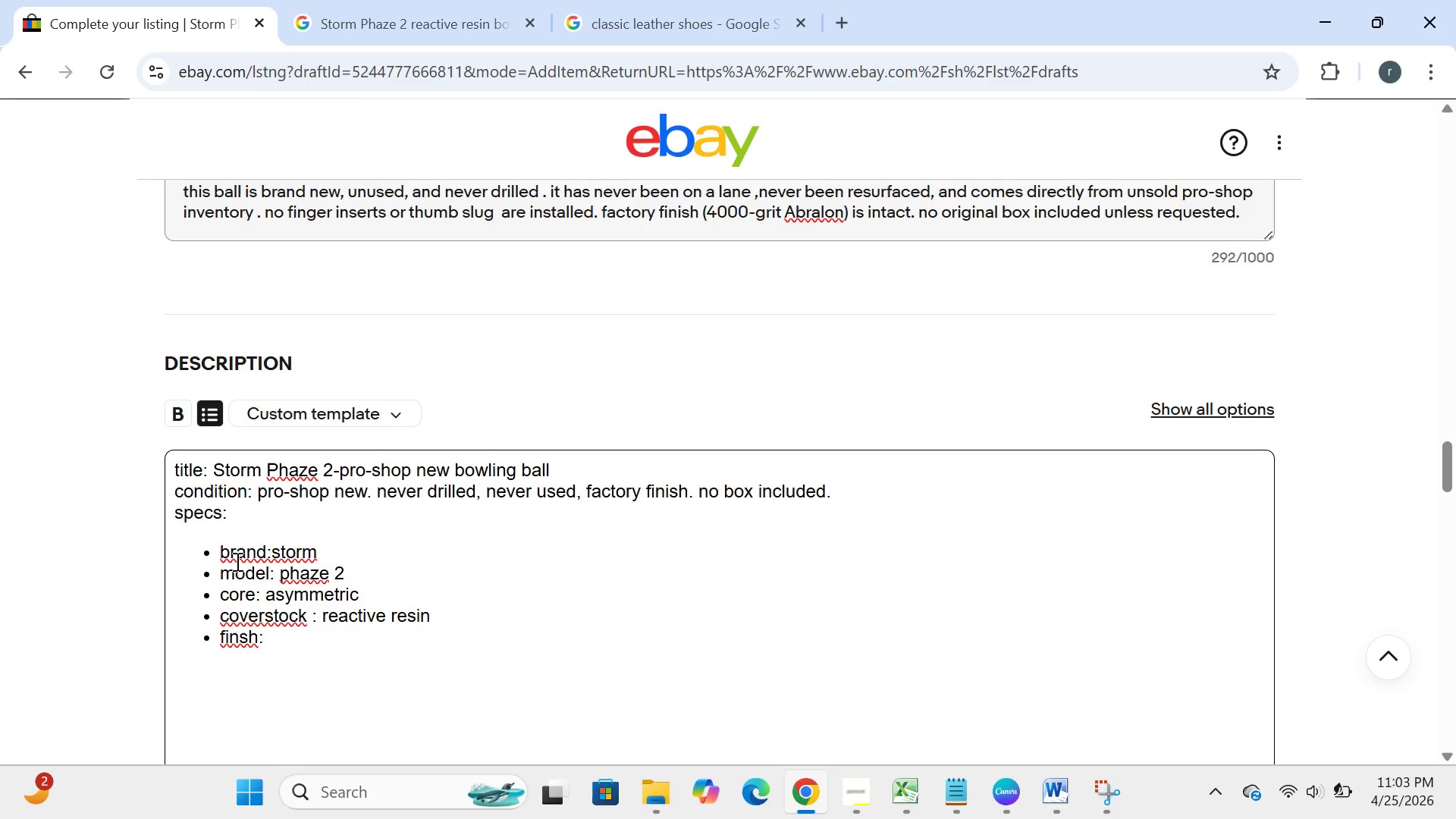 
left_click([238, 642])
 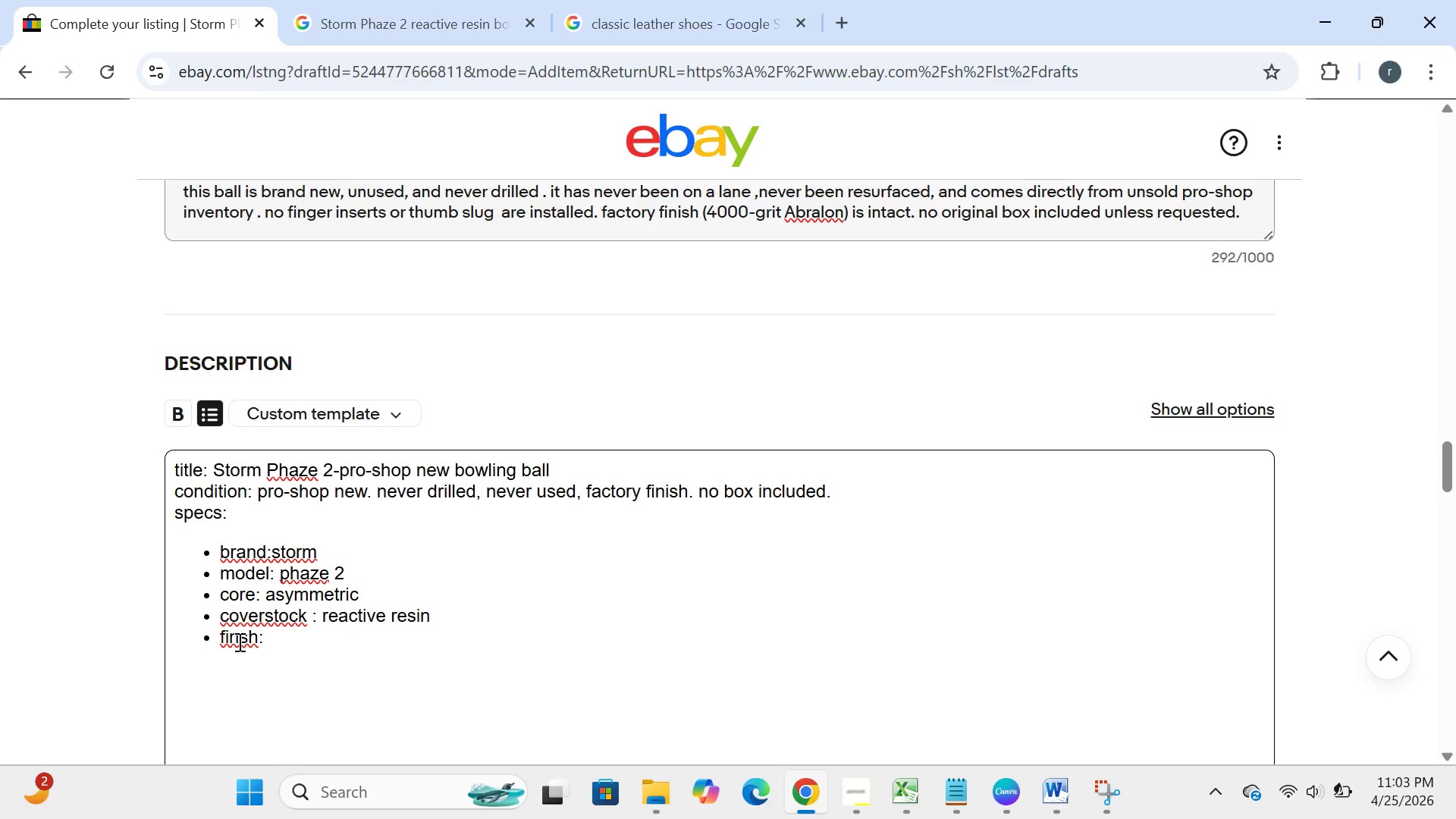 
key(I)
 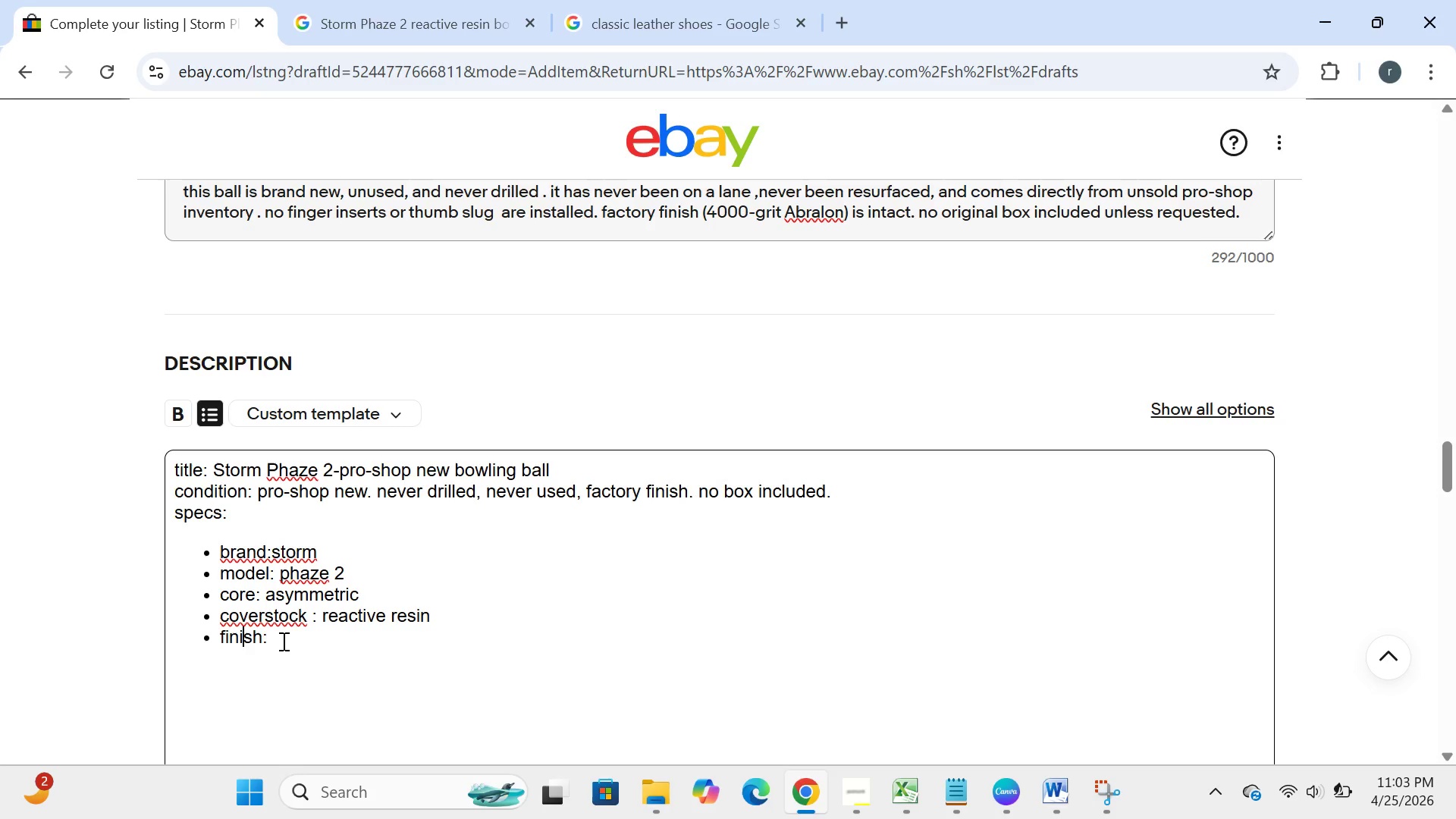 
left_click([282, 641])
 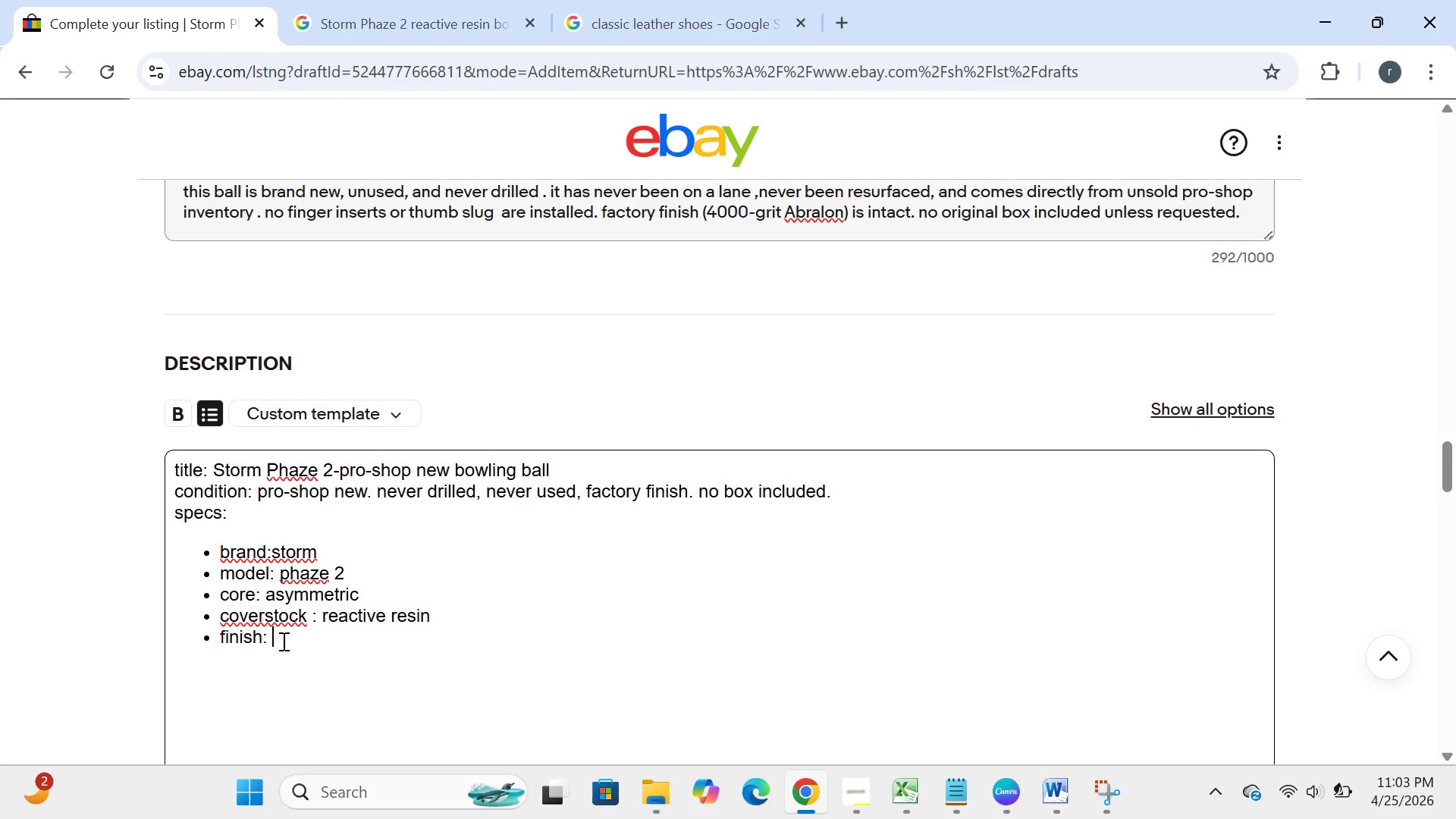 
type(4000- grift)
 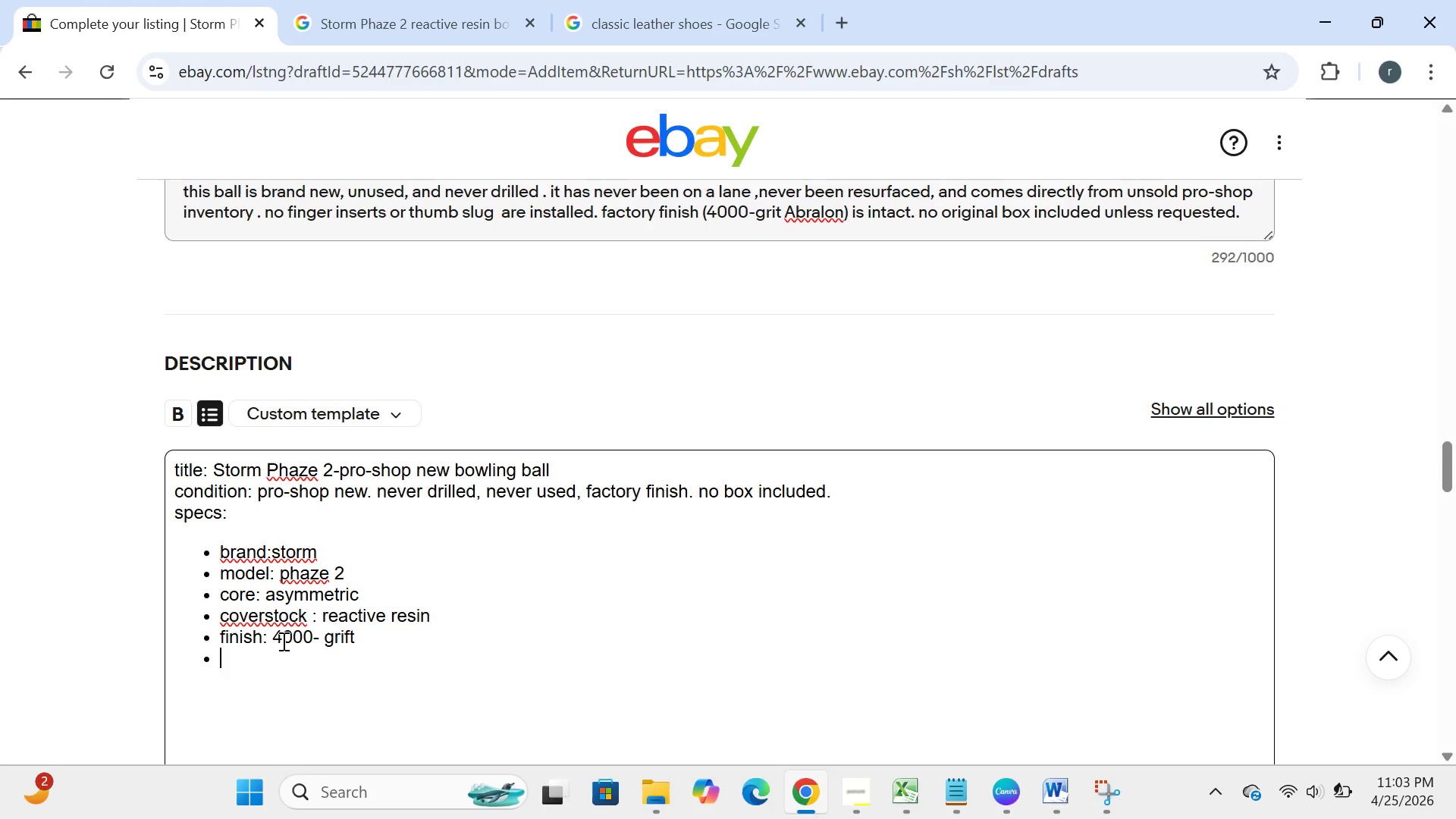 
key(Enter)
 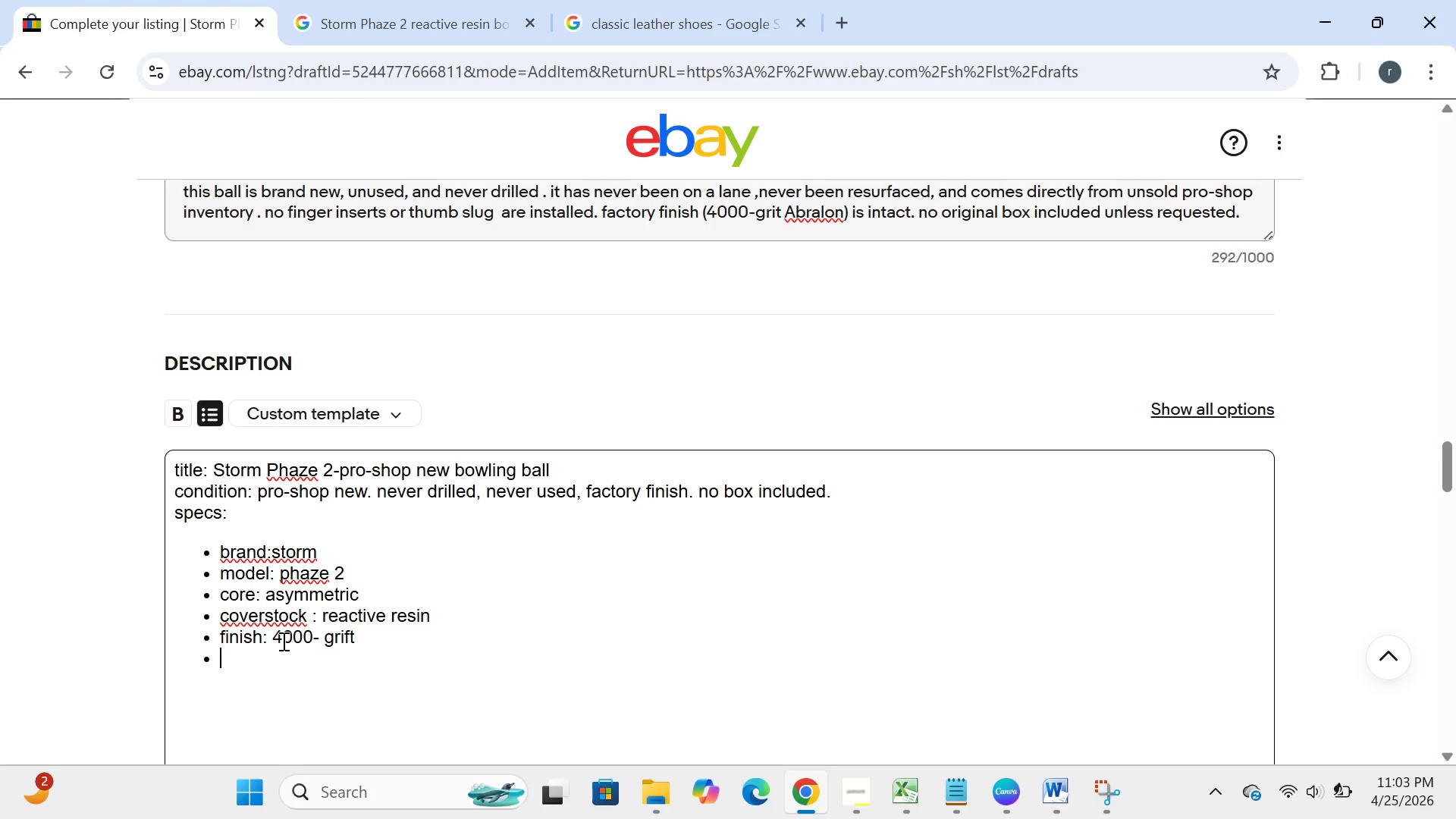 
type(color: navy/ put)
key(Backspace)
type(rple//)
key(Backspace)
 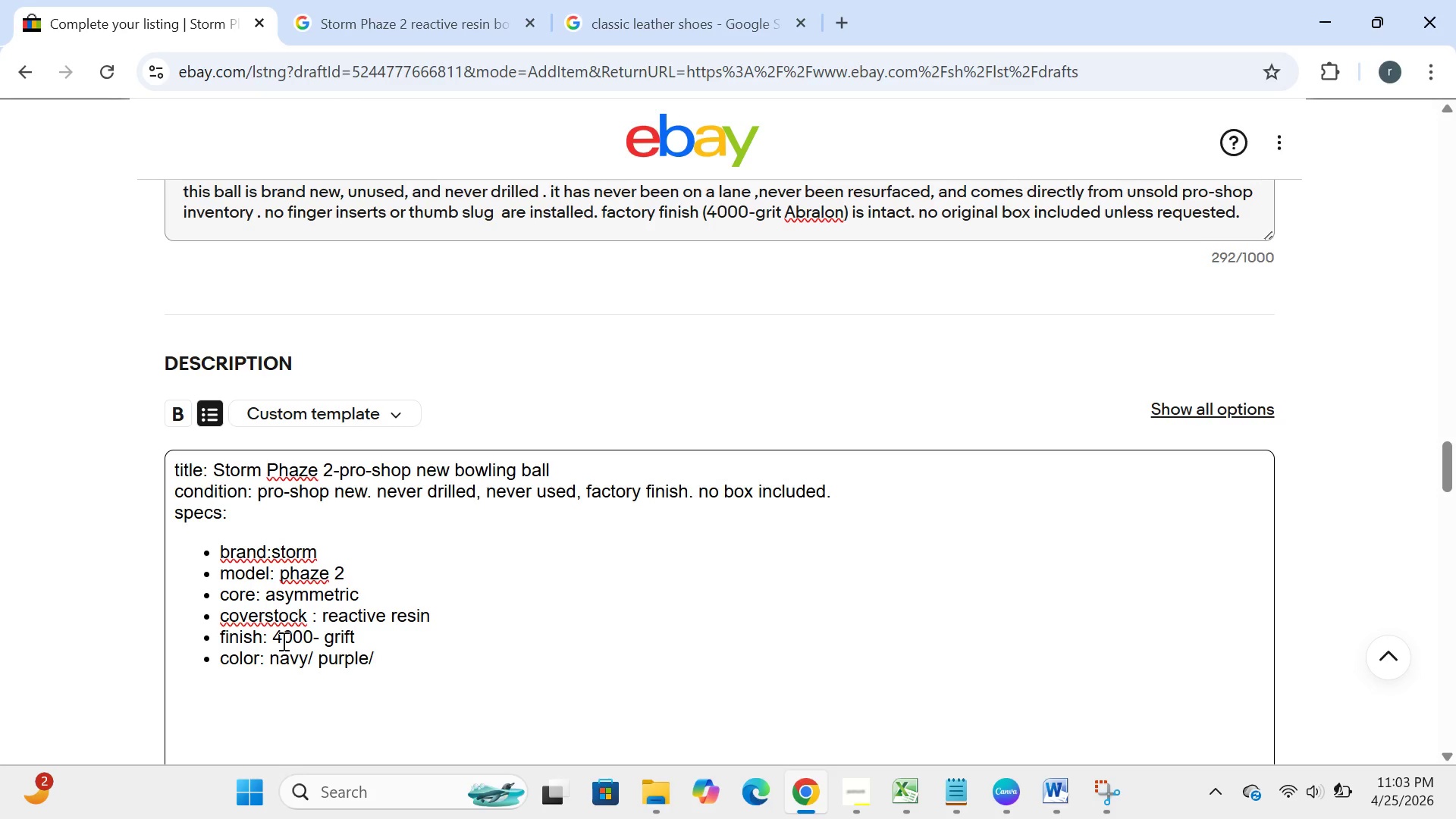 
wait(25.72)
 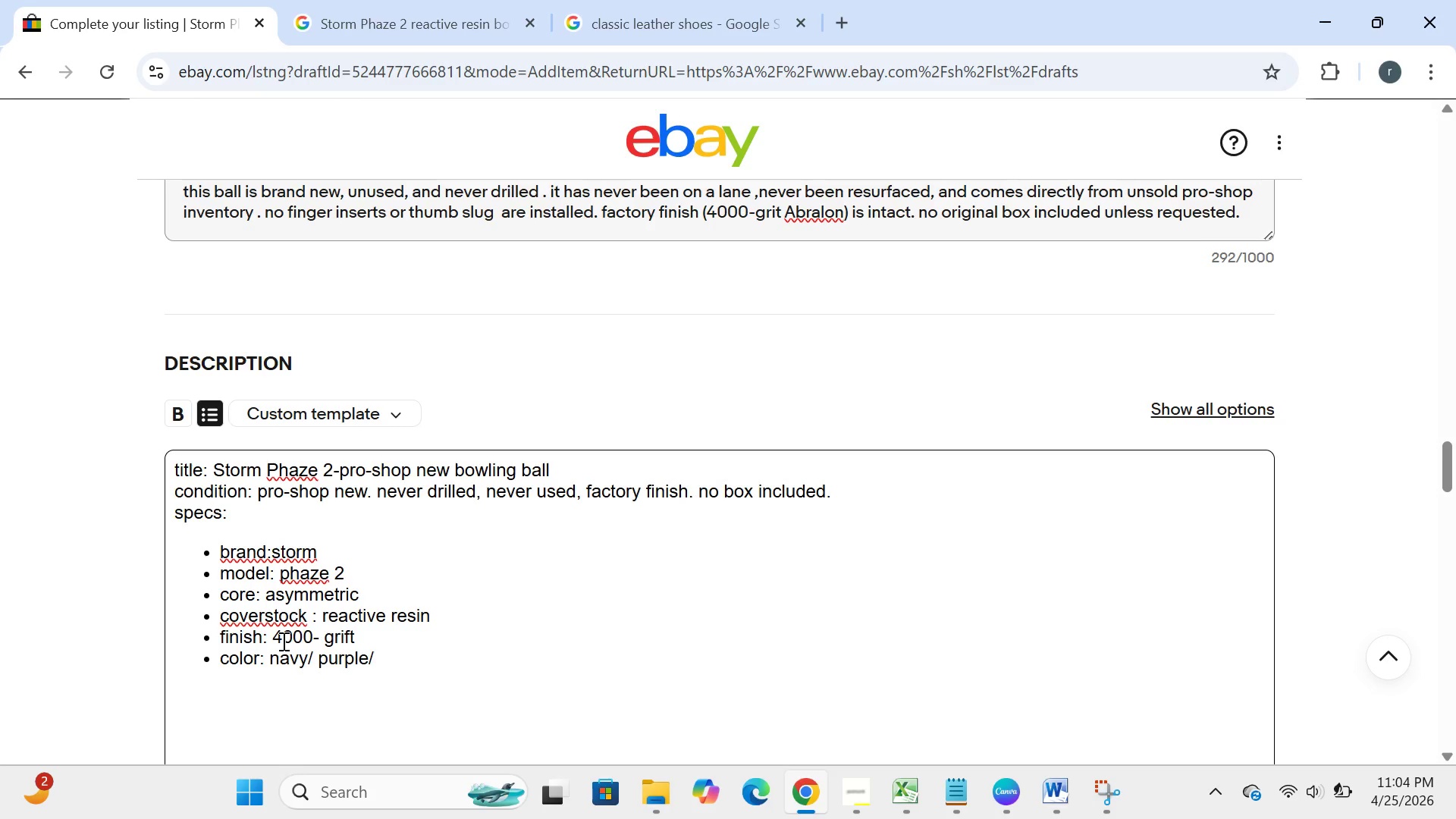 
type(orange)
 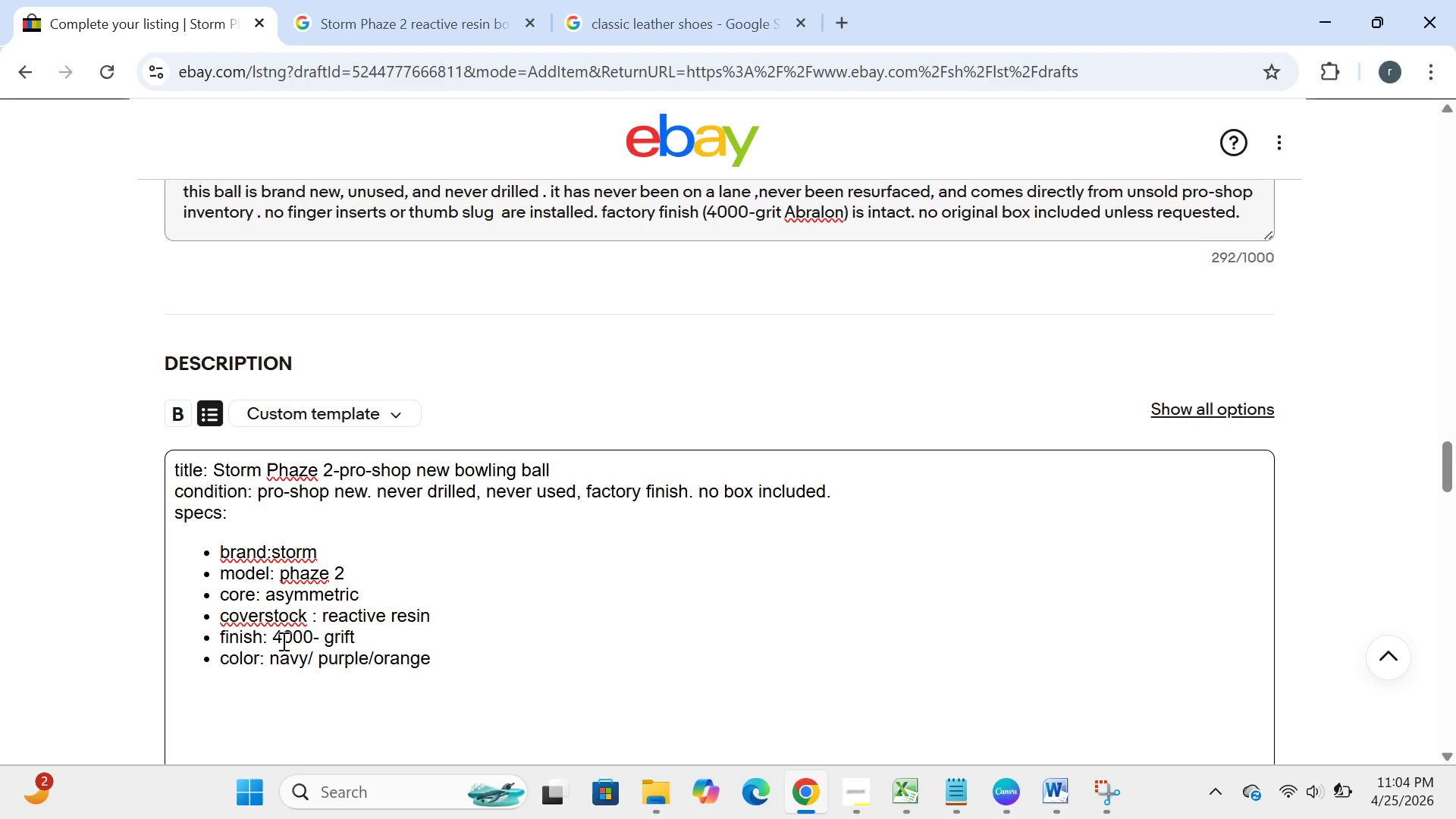 
key(Enter)
 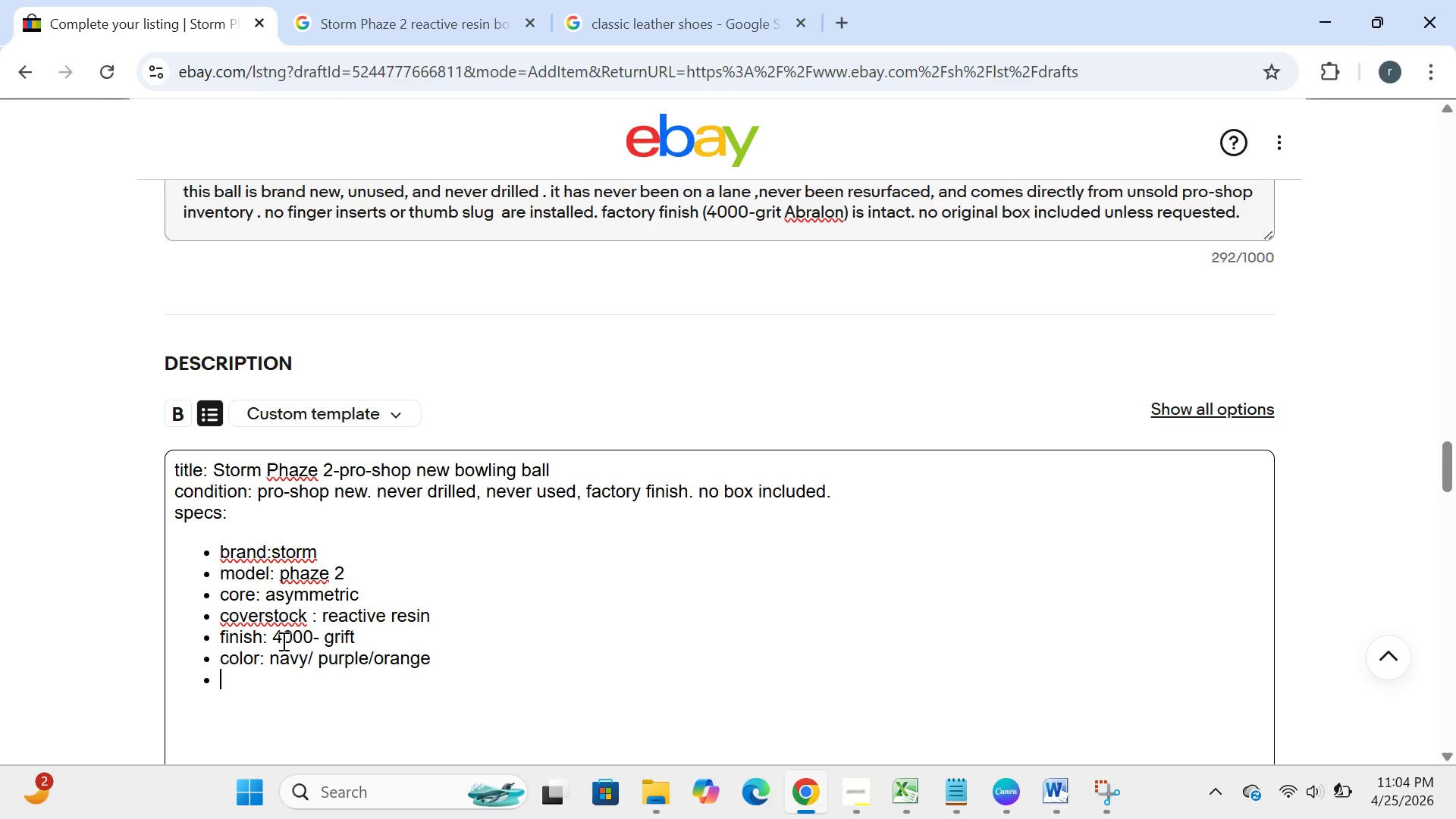 
type(weight: 15 lb)
 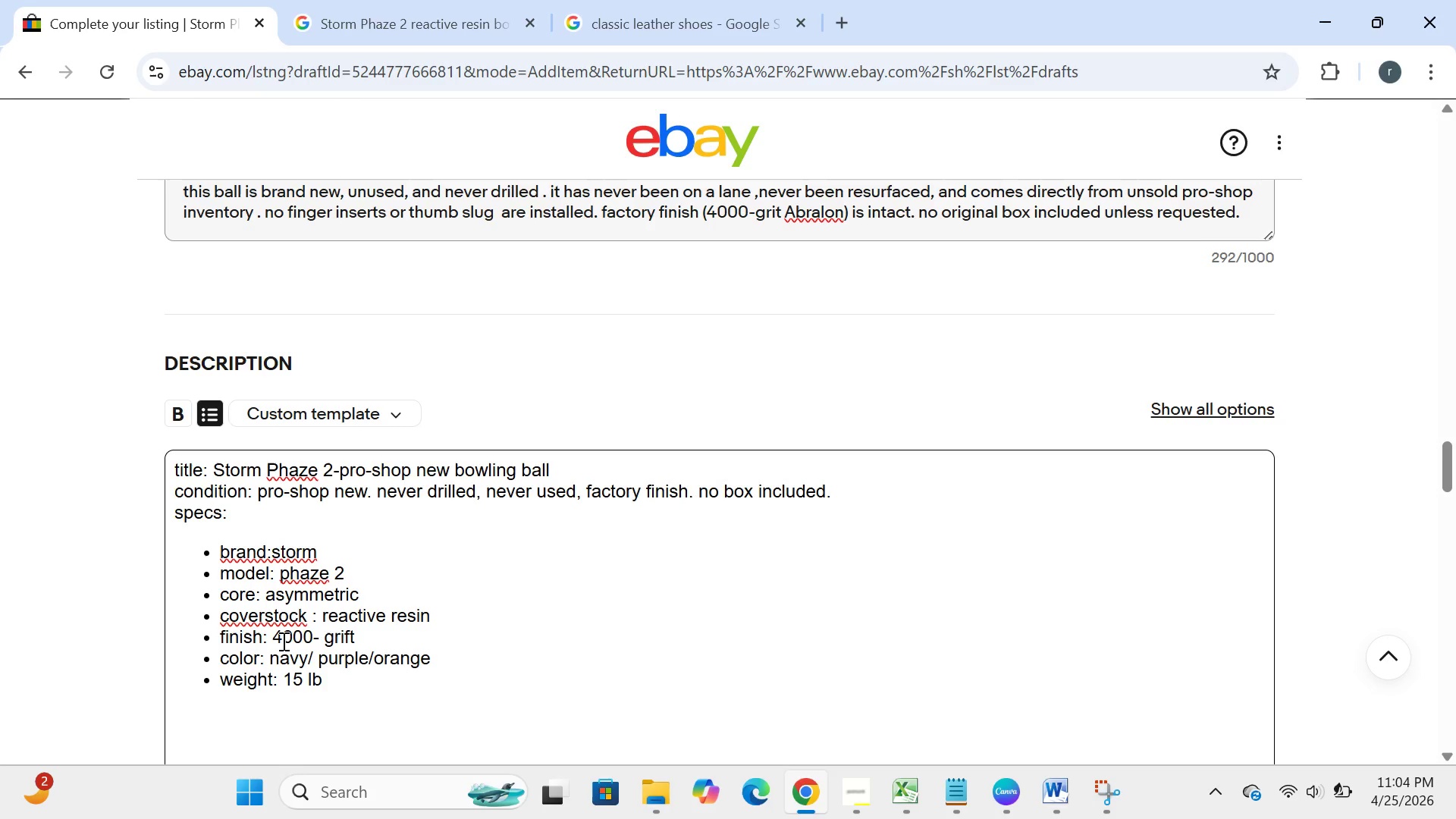 
key(Enter)
 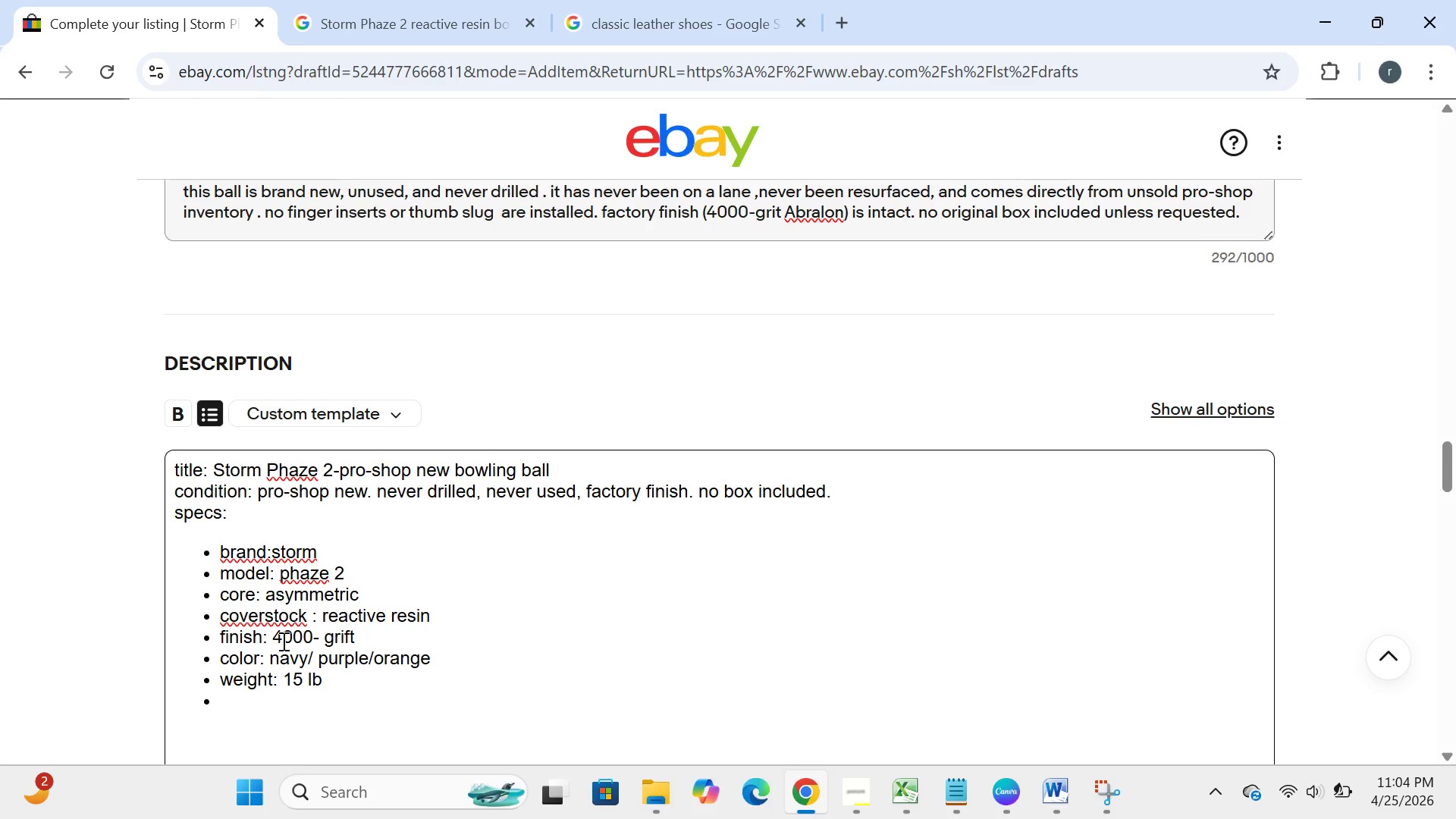 
type(USBC approved: yes)
 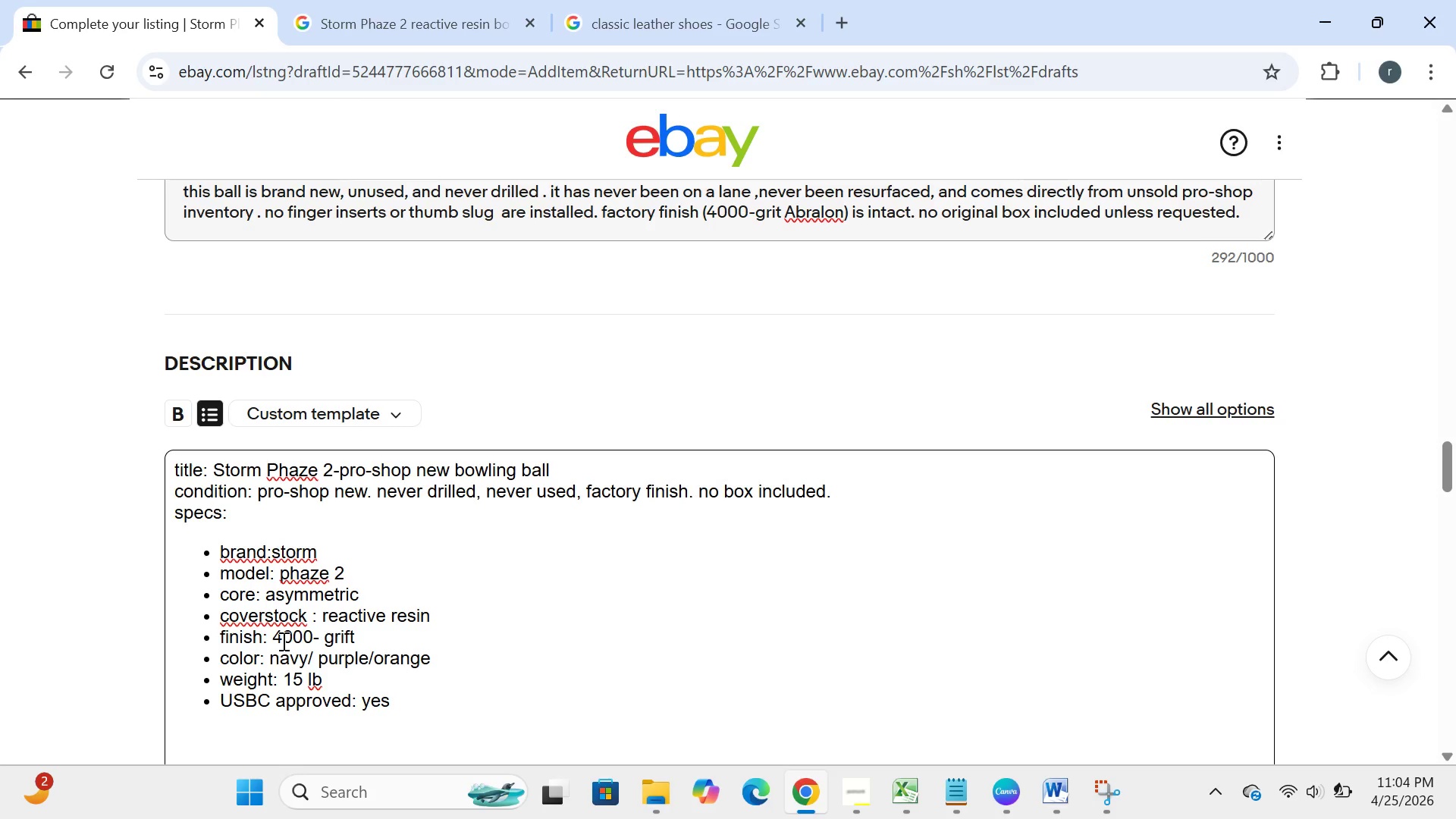 
key(Enter)
 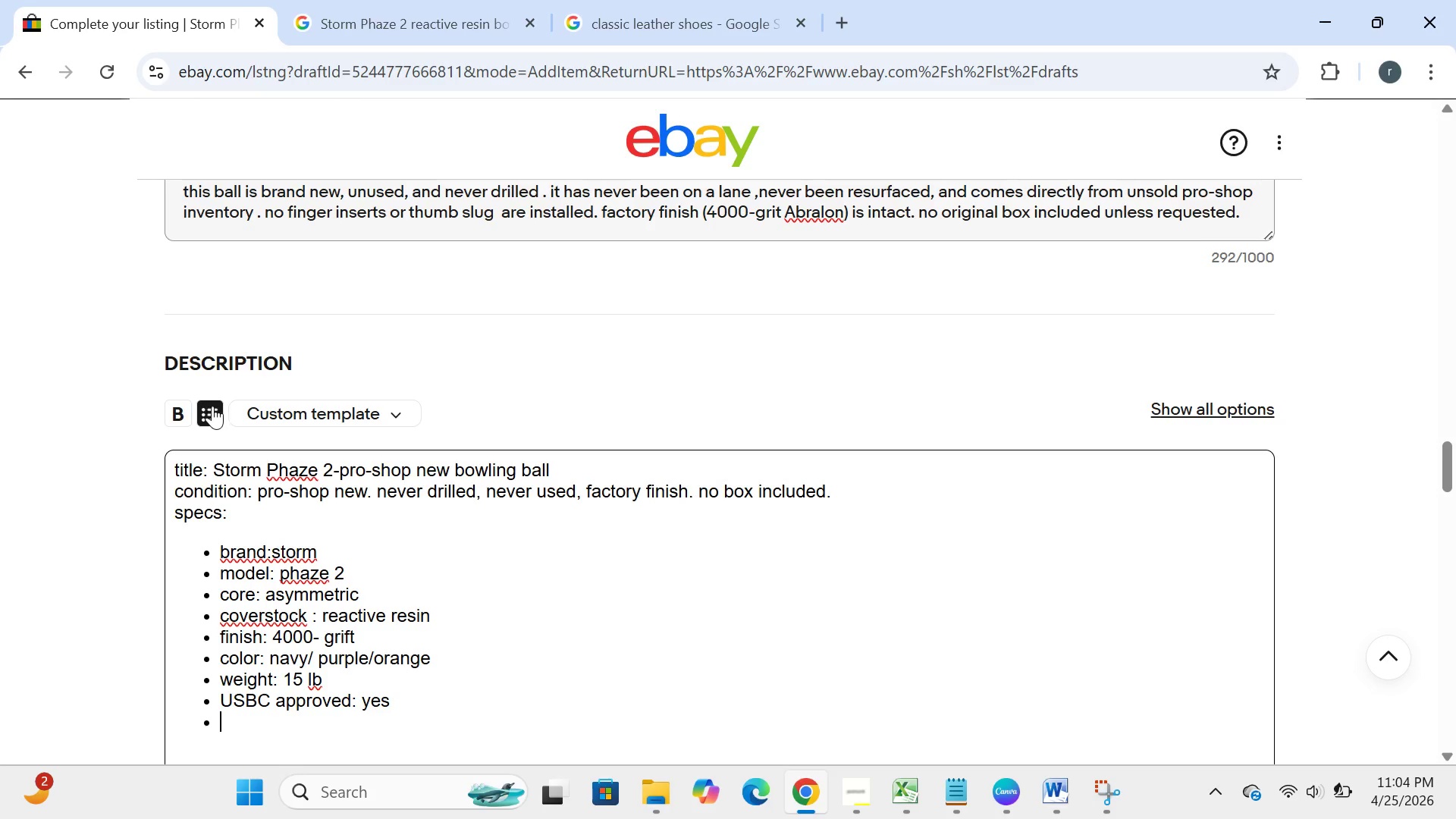 
left_click([211, 406])
 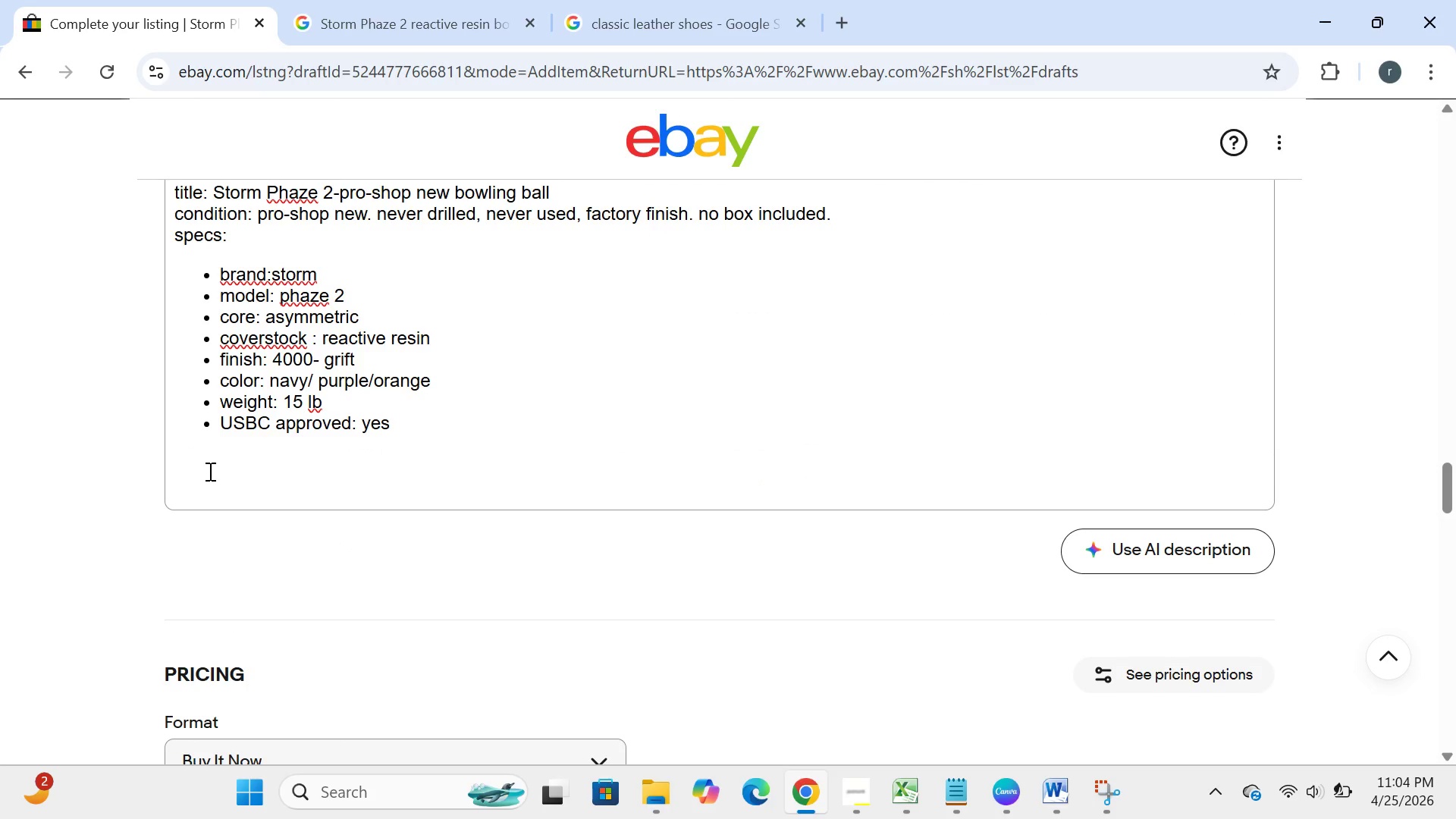 
left_click([191, 452])
 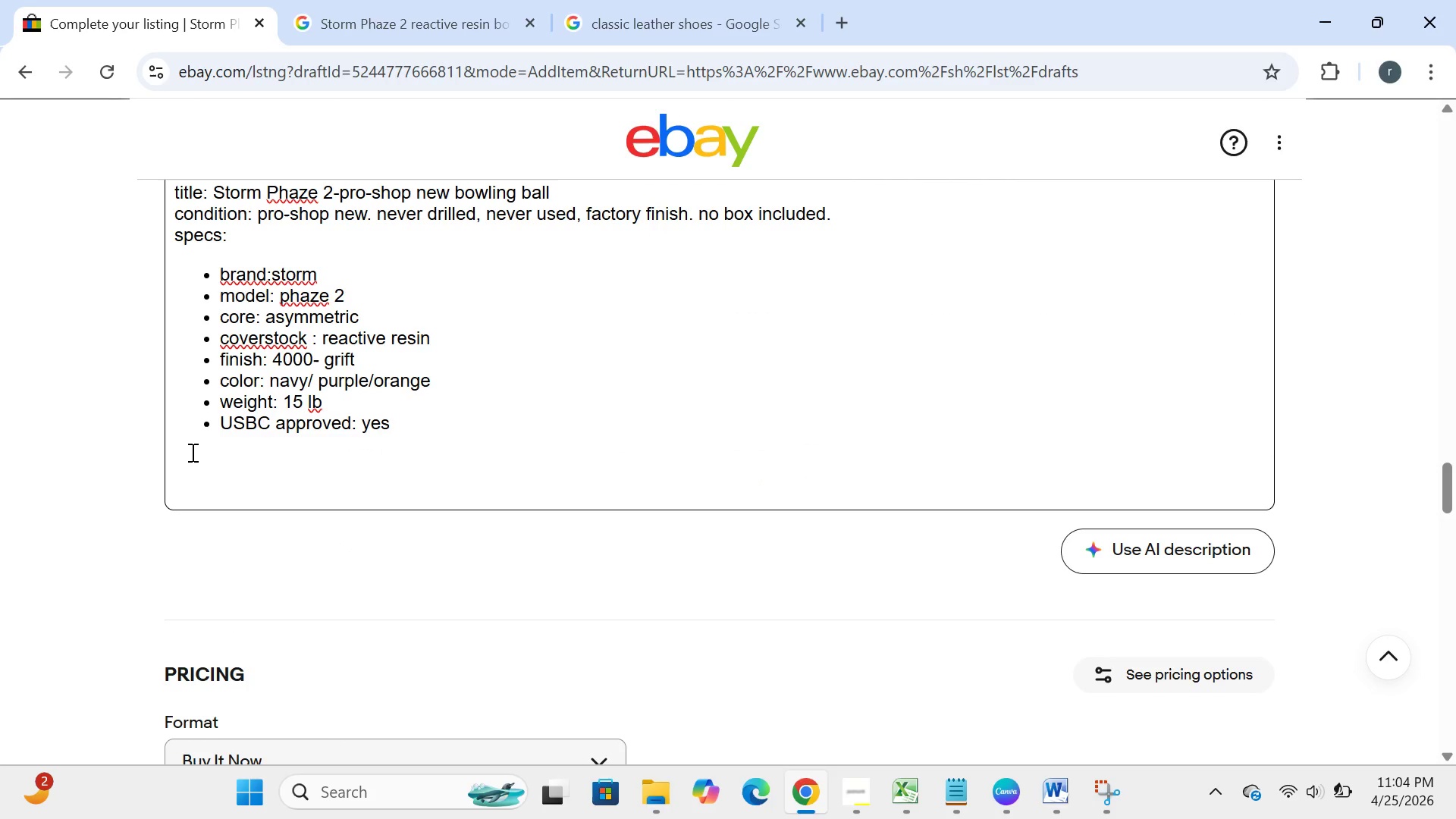 
type(good for: medium to heavy oil lanes.)
 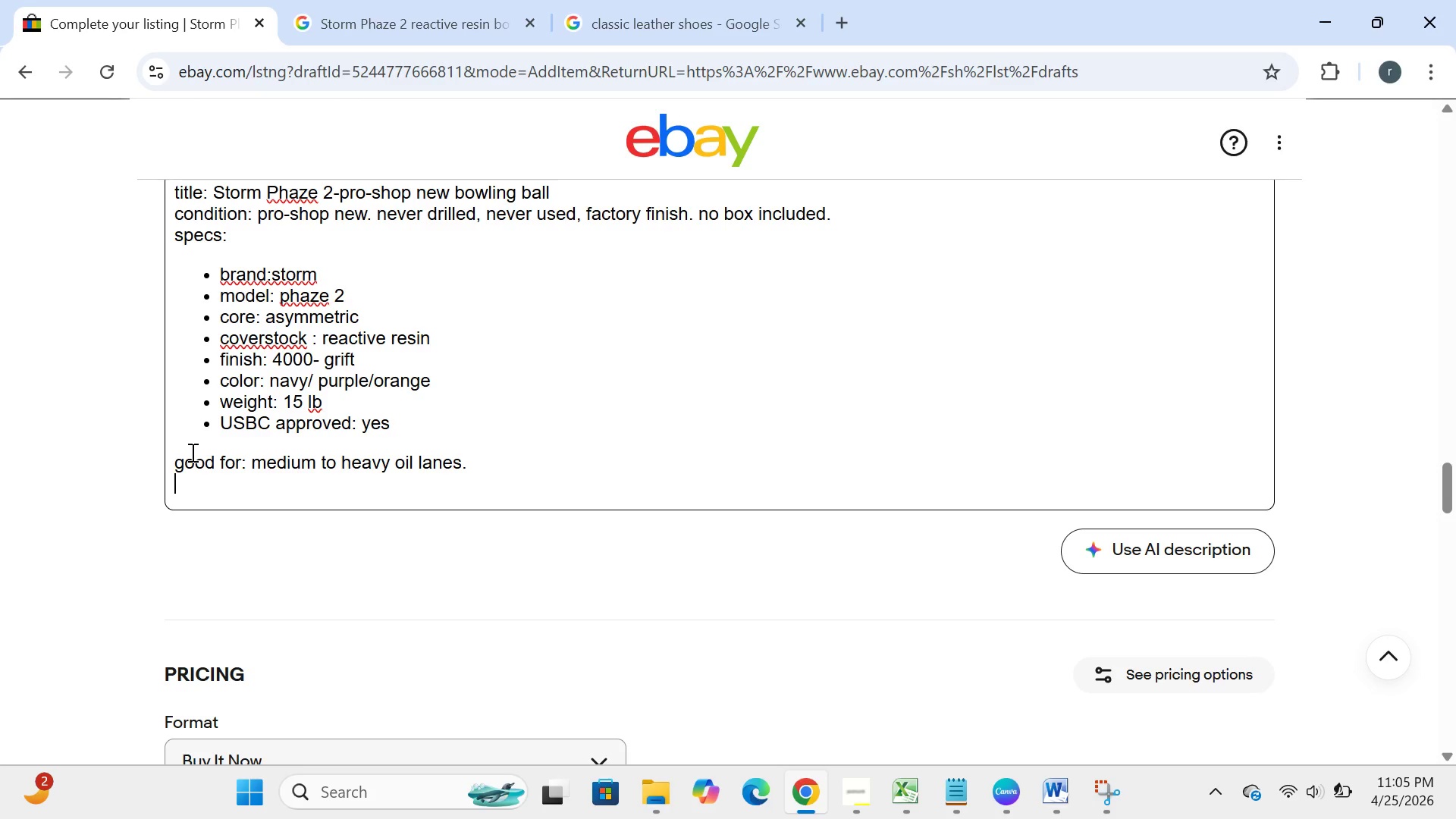 
key(Enter)
 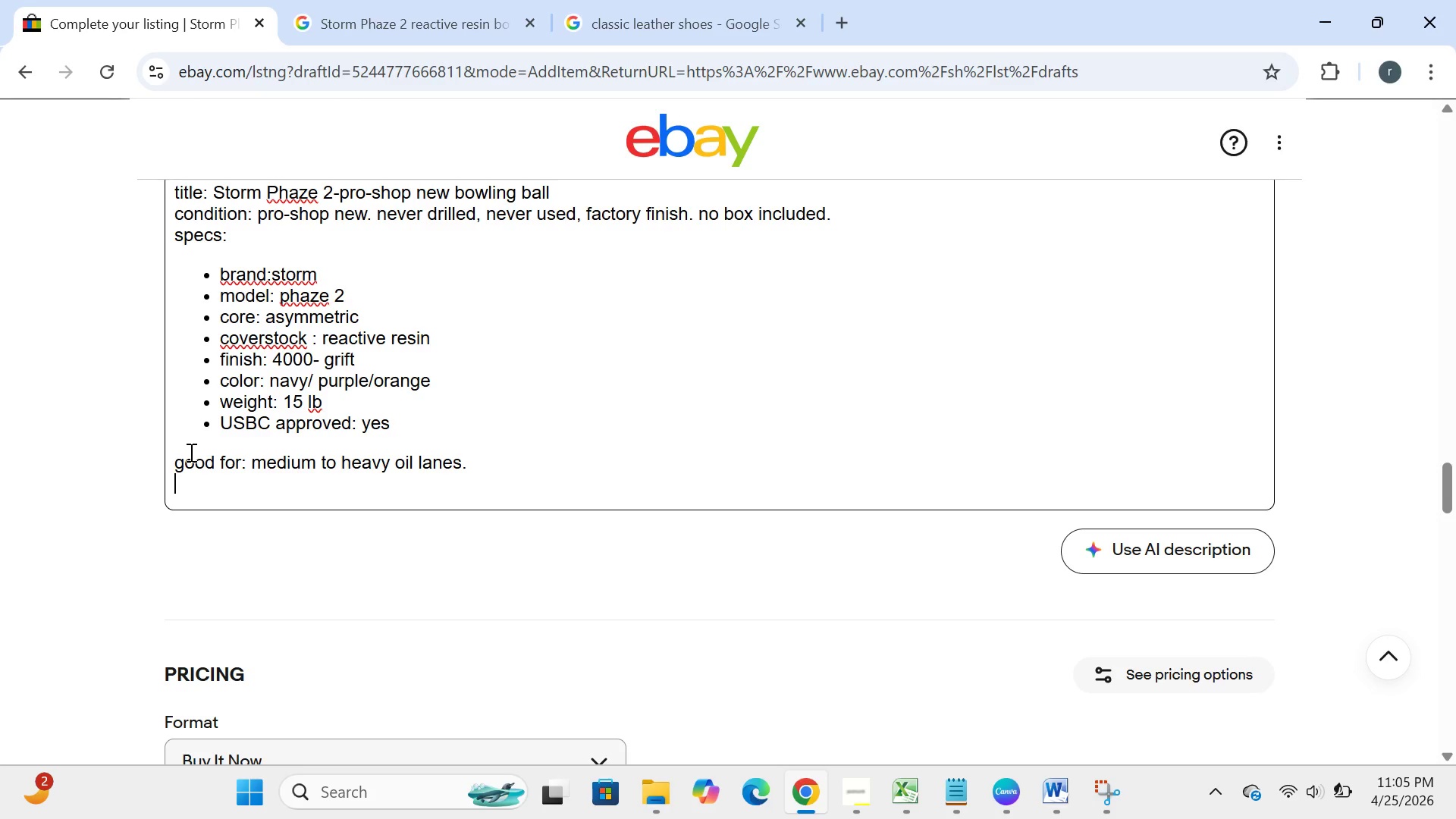 
type(shipping:flat rate)
 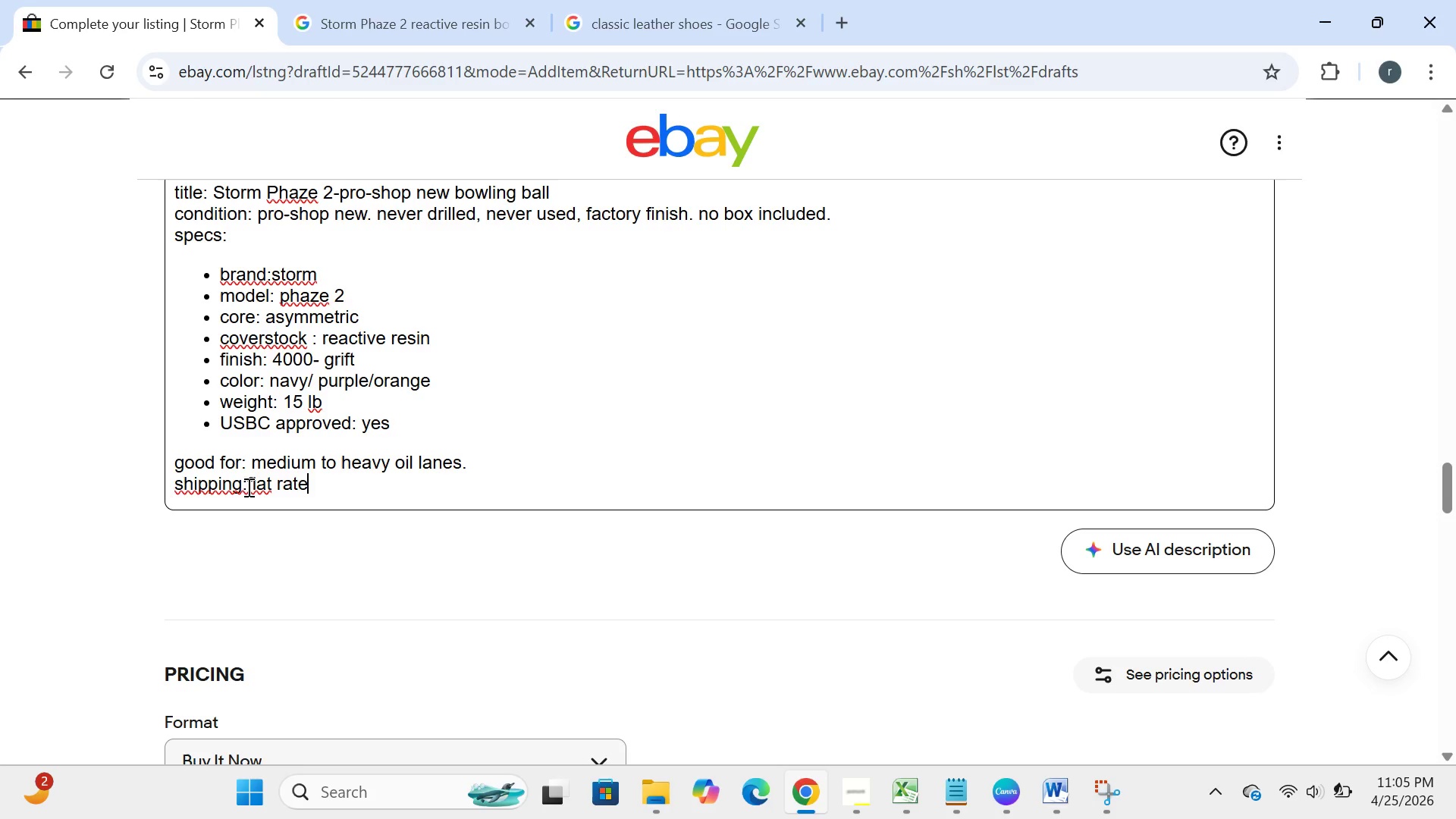 
left_click([249, 488])
 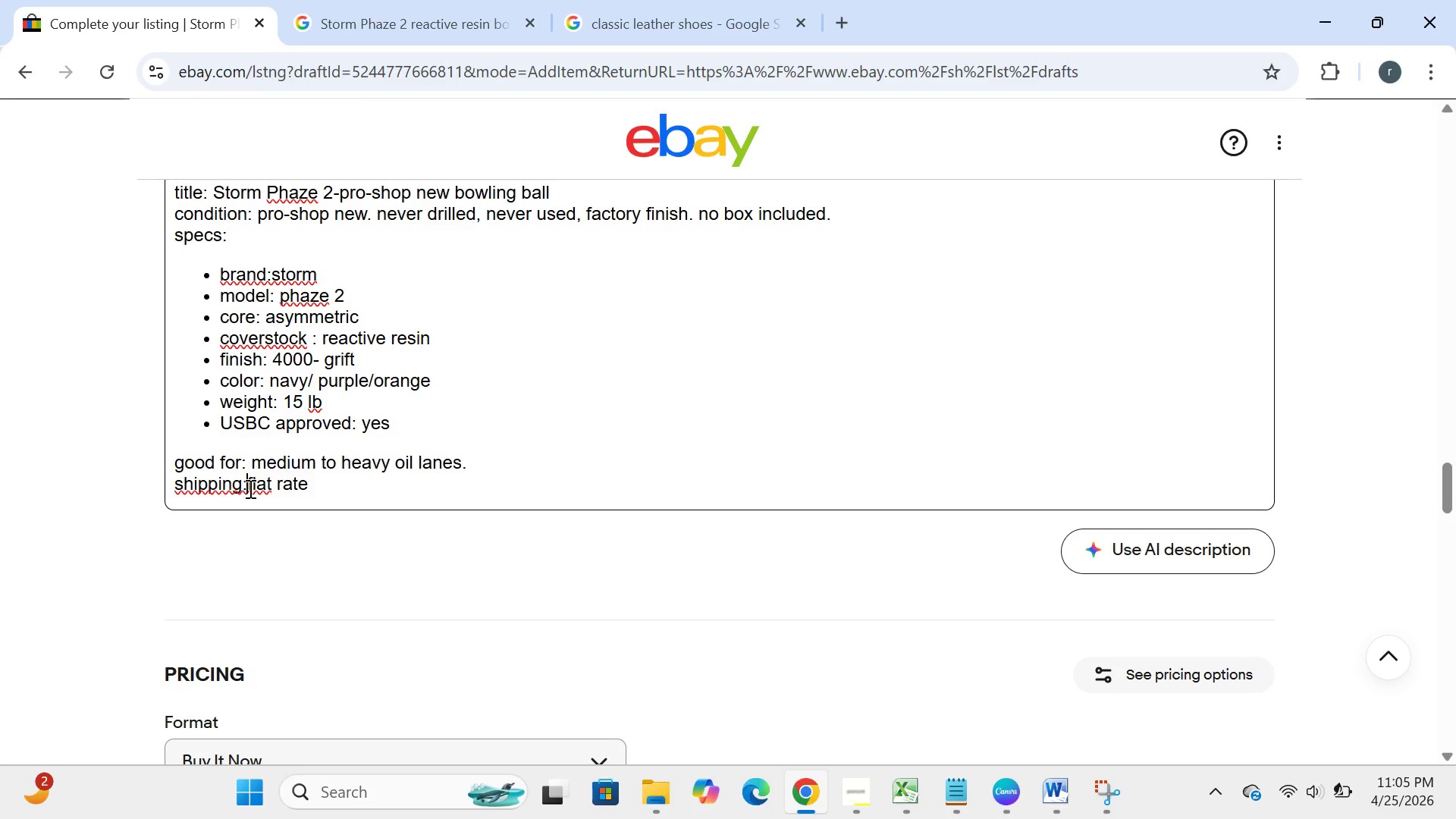 
key(Space)
 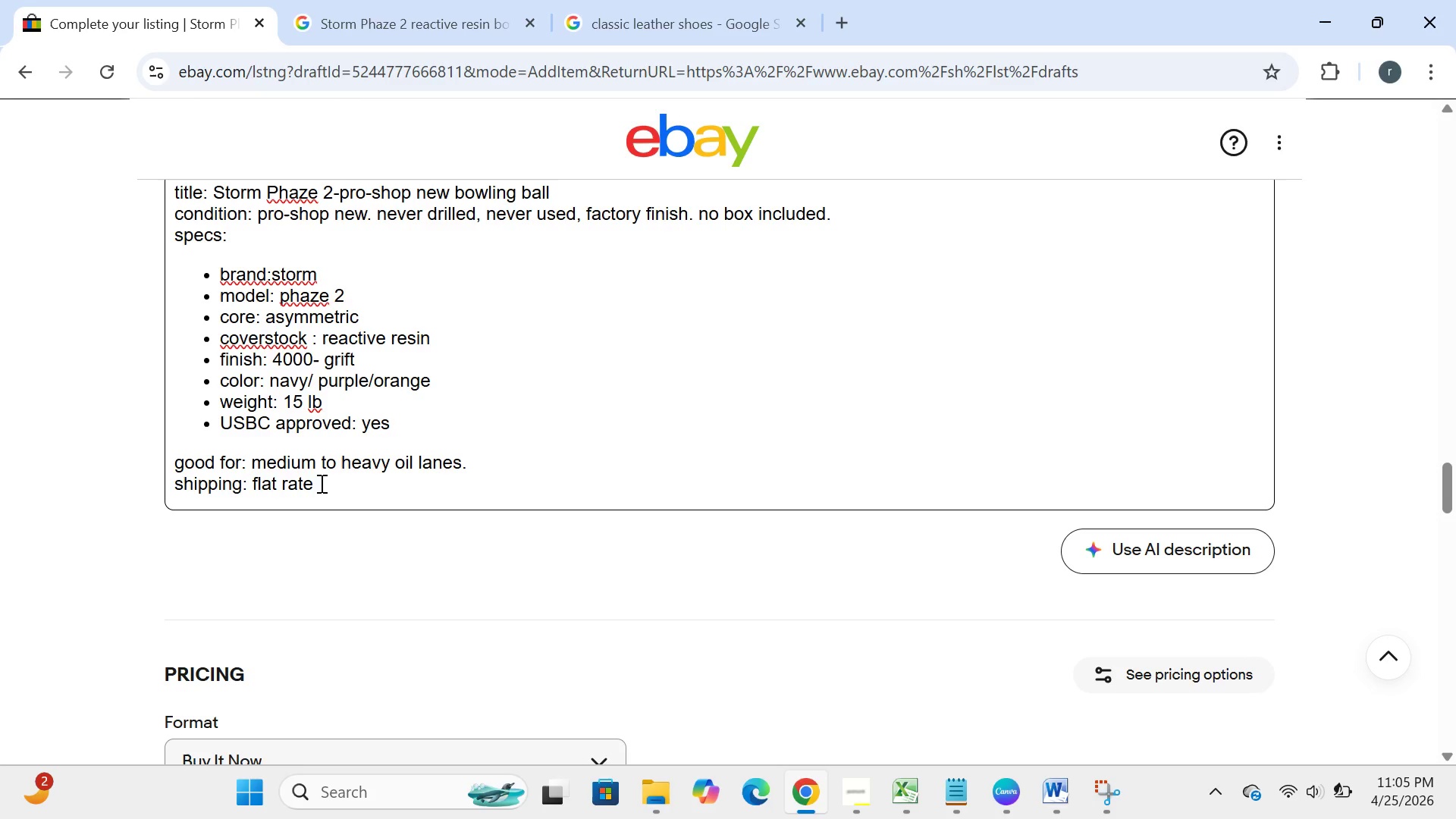 
left_click([320, 483])
 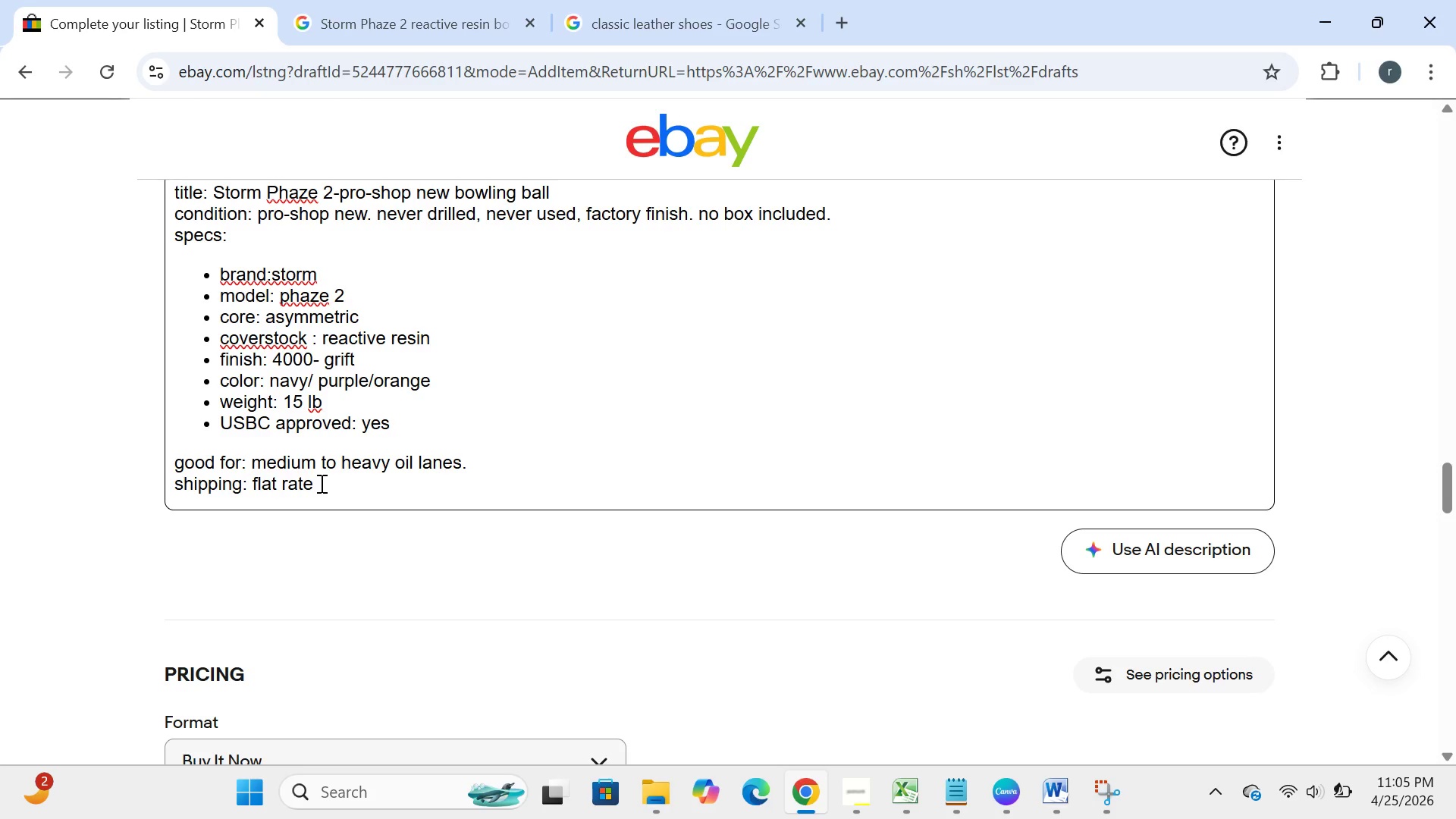 
type( -19.99)
 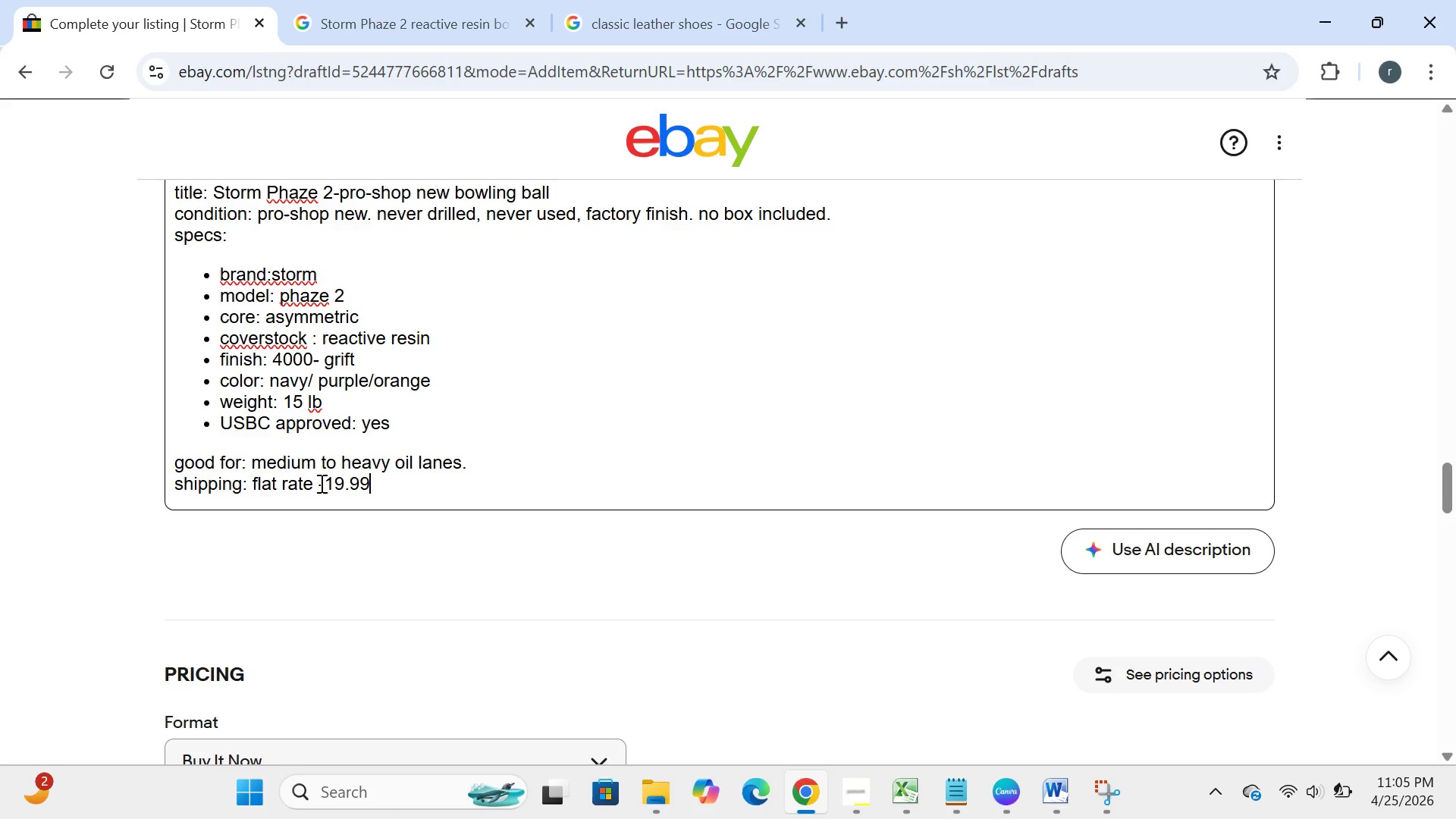 
key(Enter)
 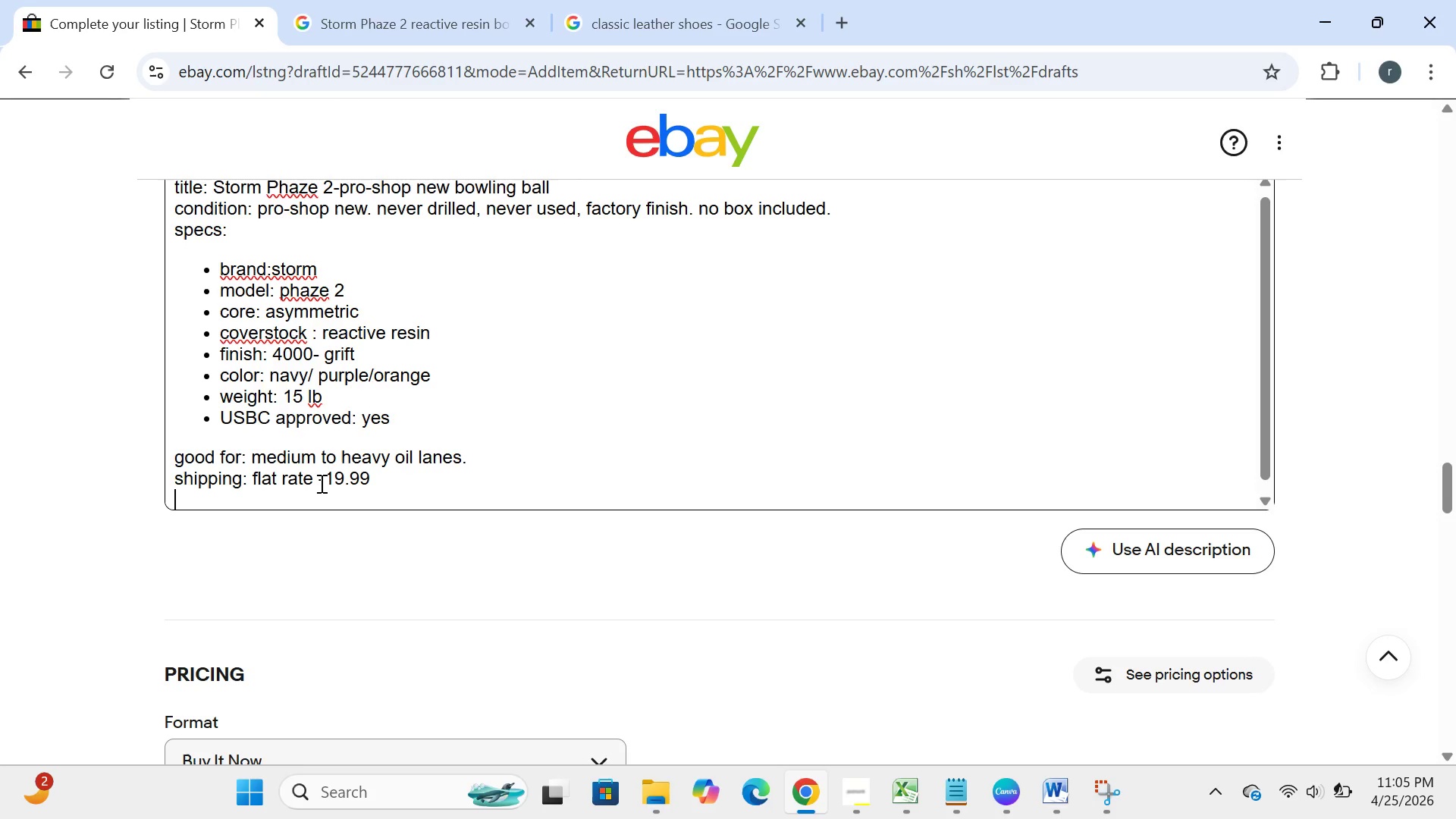 
type(returns: 30 days.ball must be undrilled,)
key(Backspace)
type(.)
 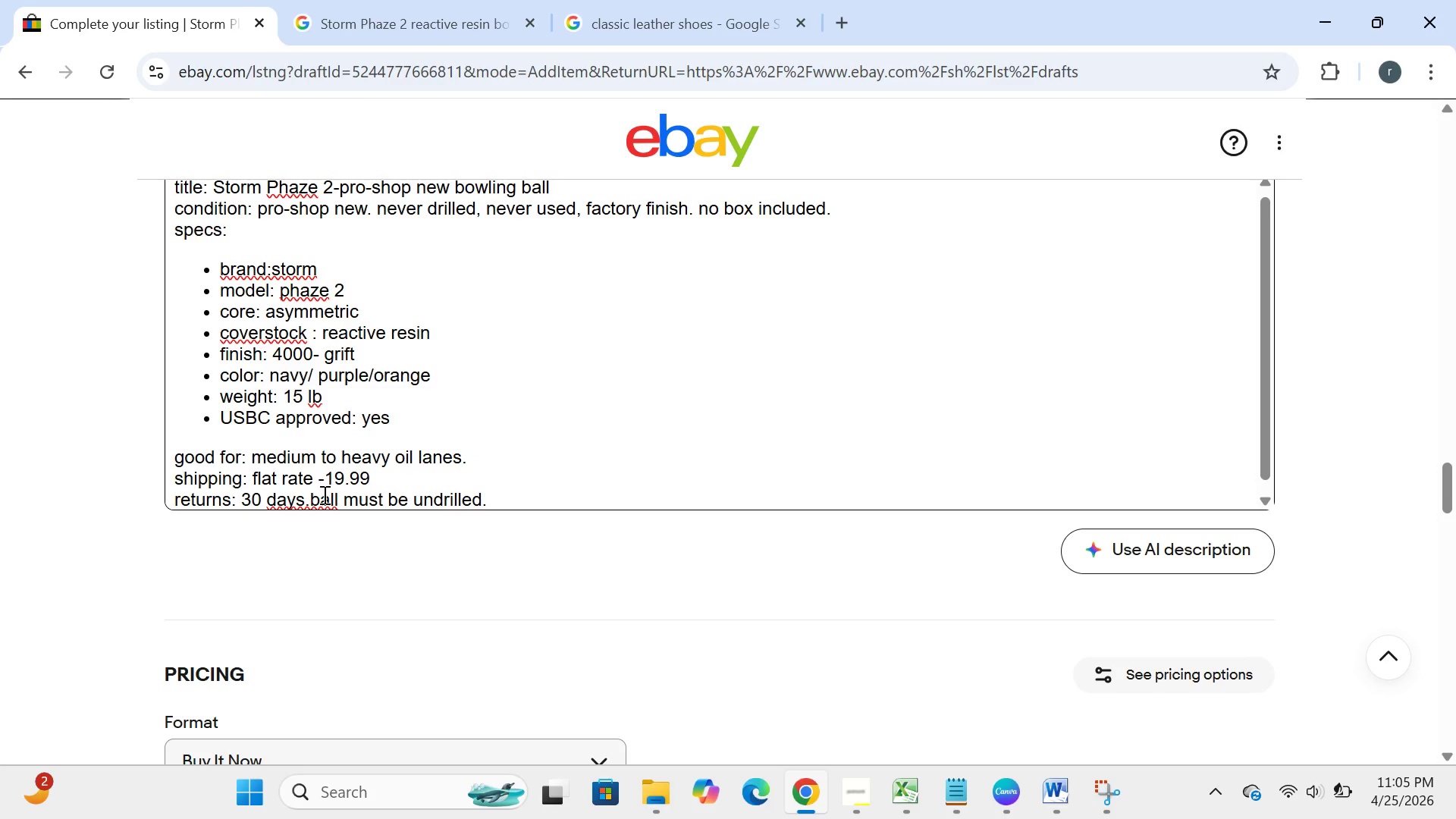 
left_click([313, 500])
 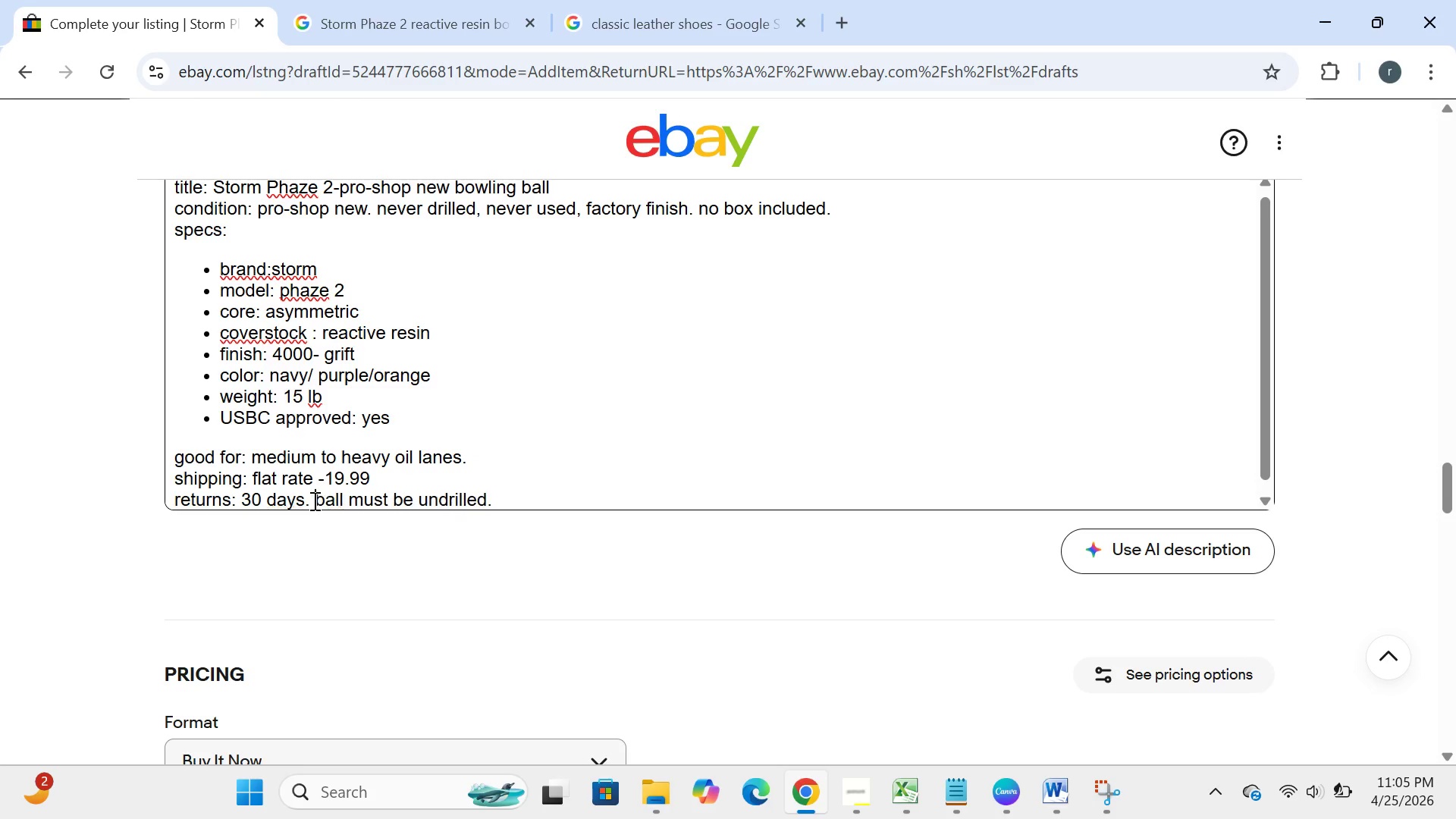 
key(Space)
 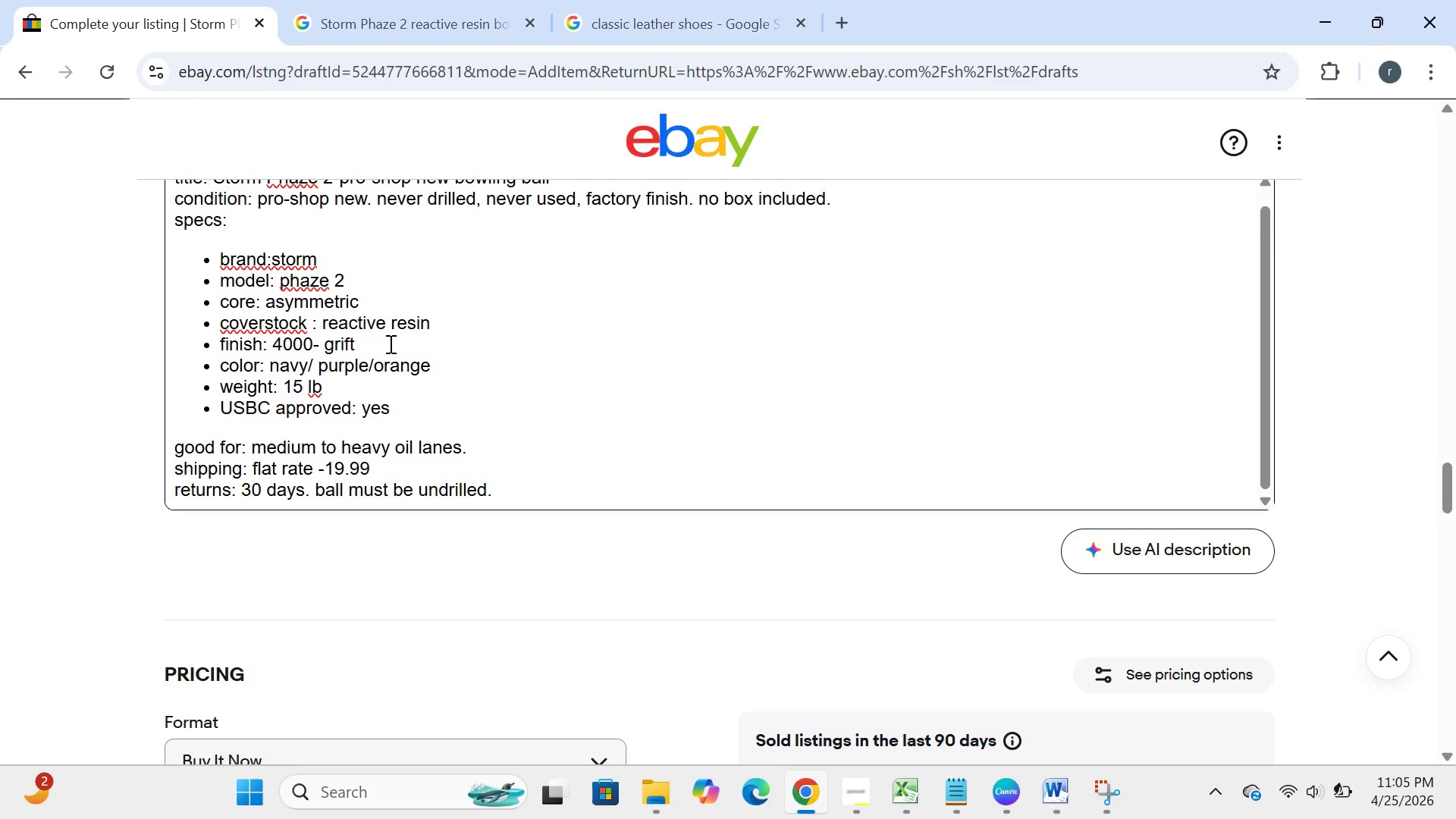 
wait(6.75)
 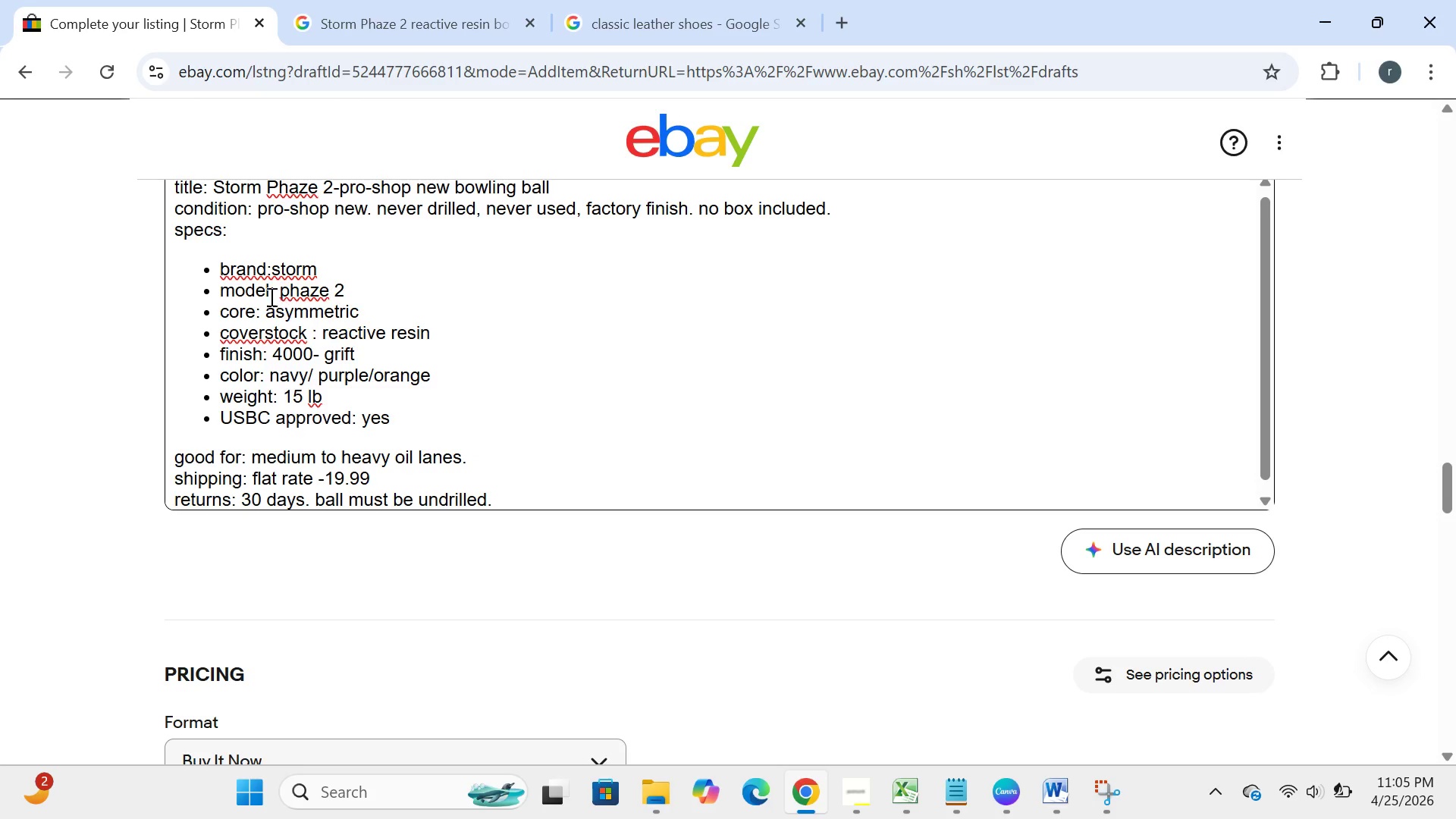 
left_click([538, 446])
 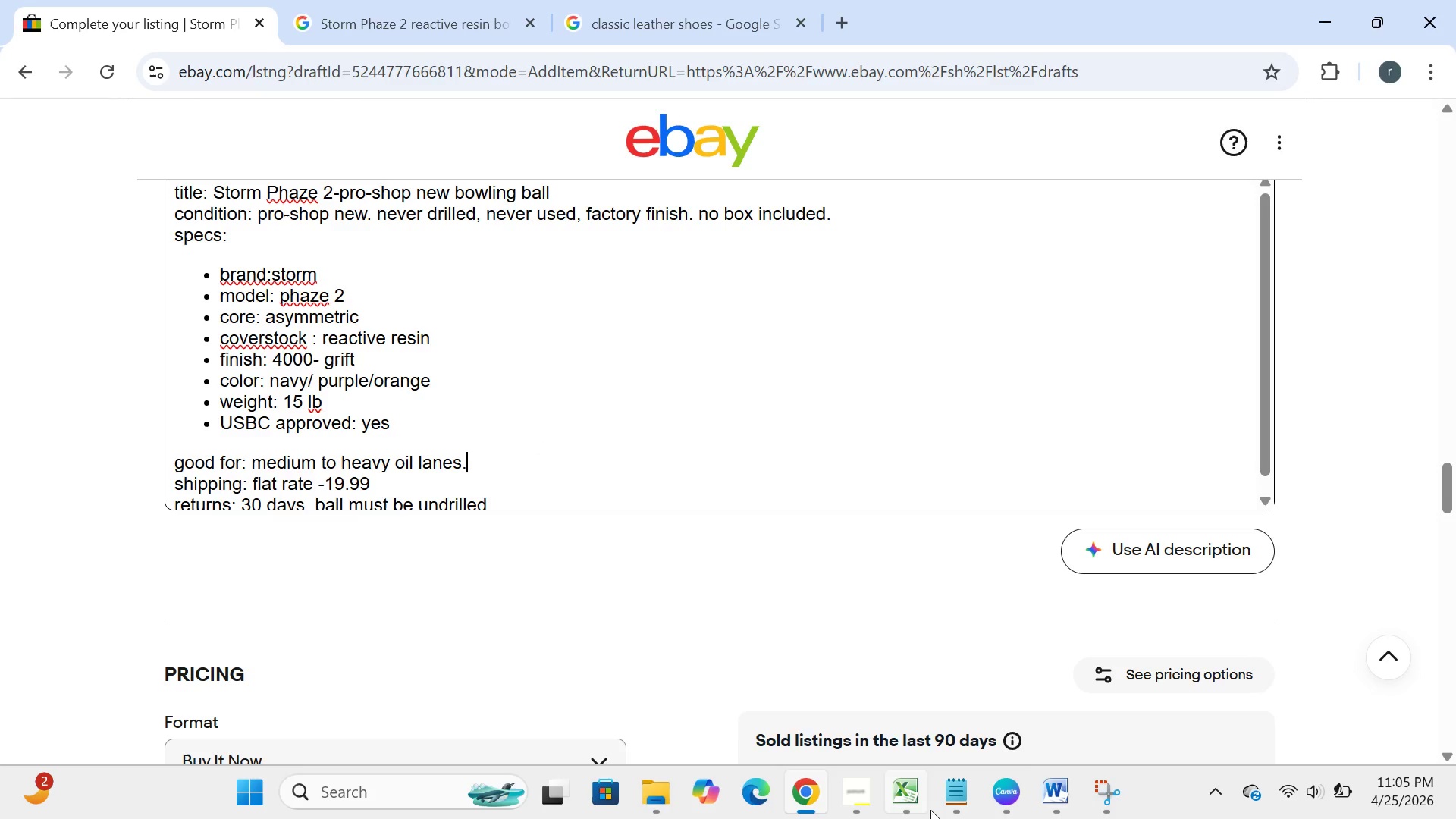 
left_click([866, 799])